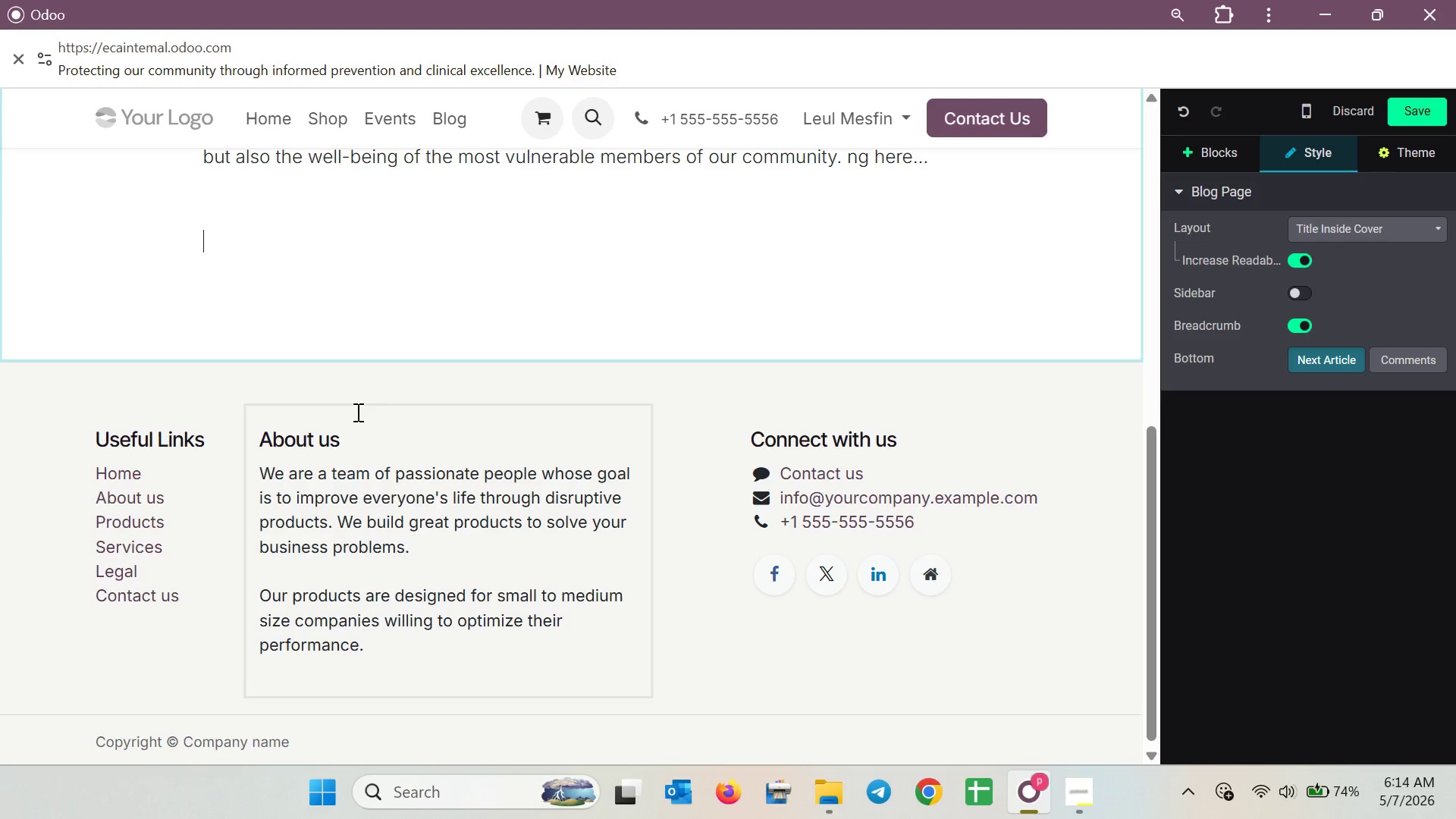 
scroll: coordinate [356, 411], scroll_direction: up, amount: 6.0
 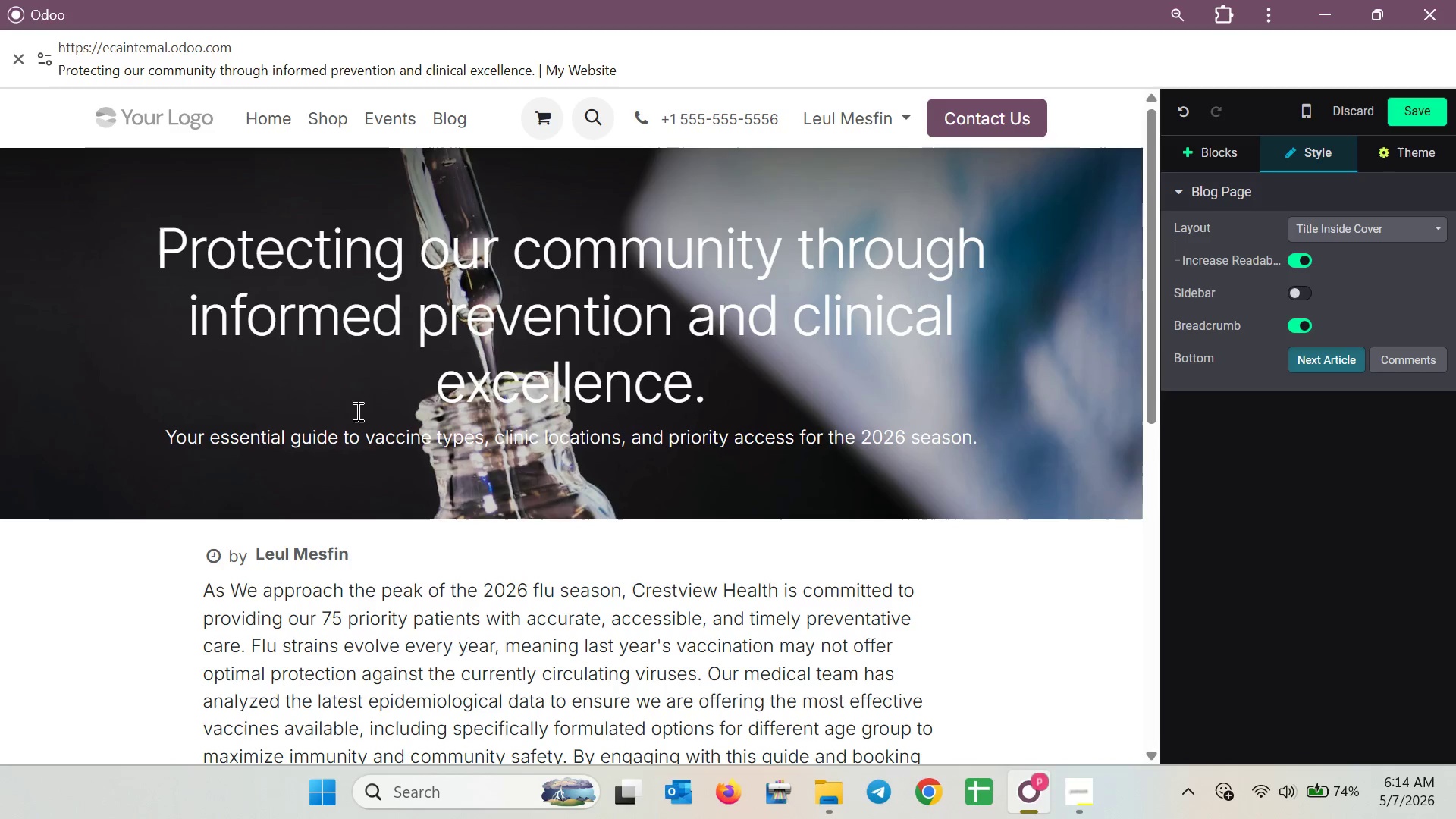 
scroll: coordinate [356, 411], scroll_direction: down, amount: 2.0
 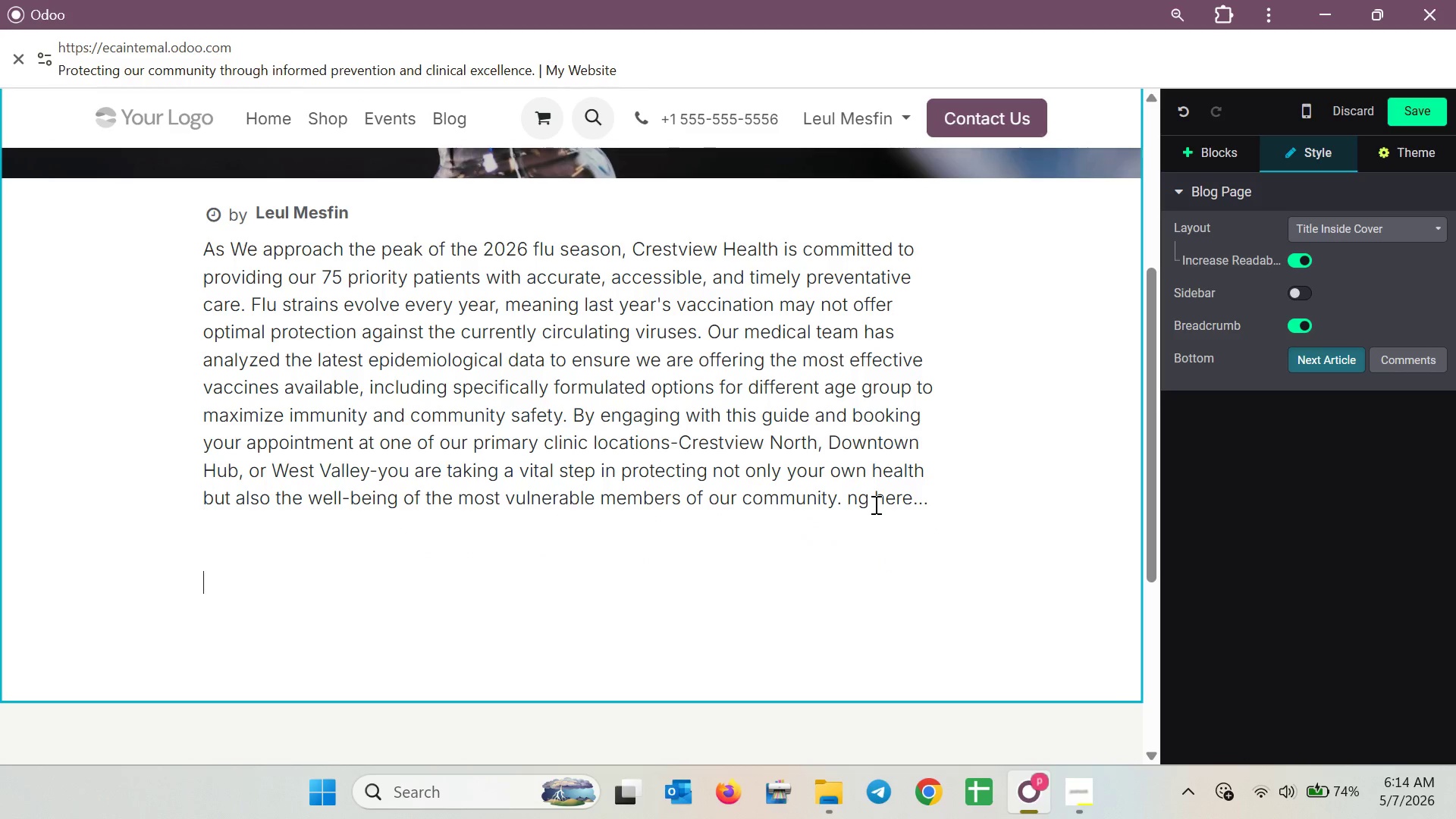 
wait(11.42)
 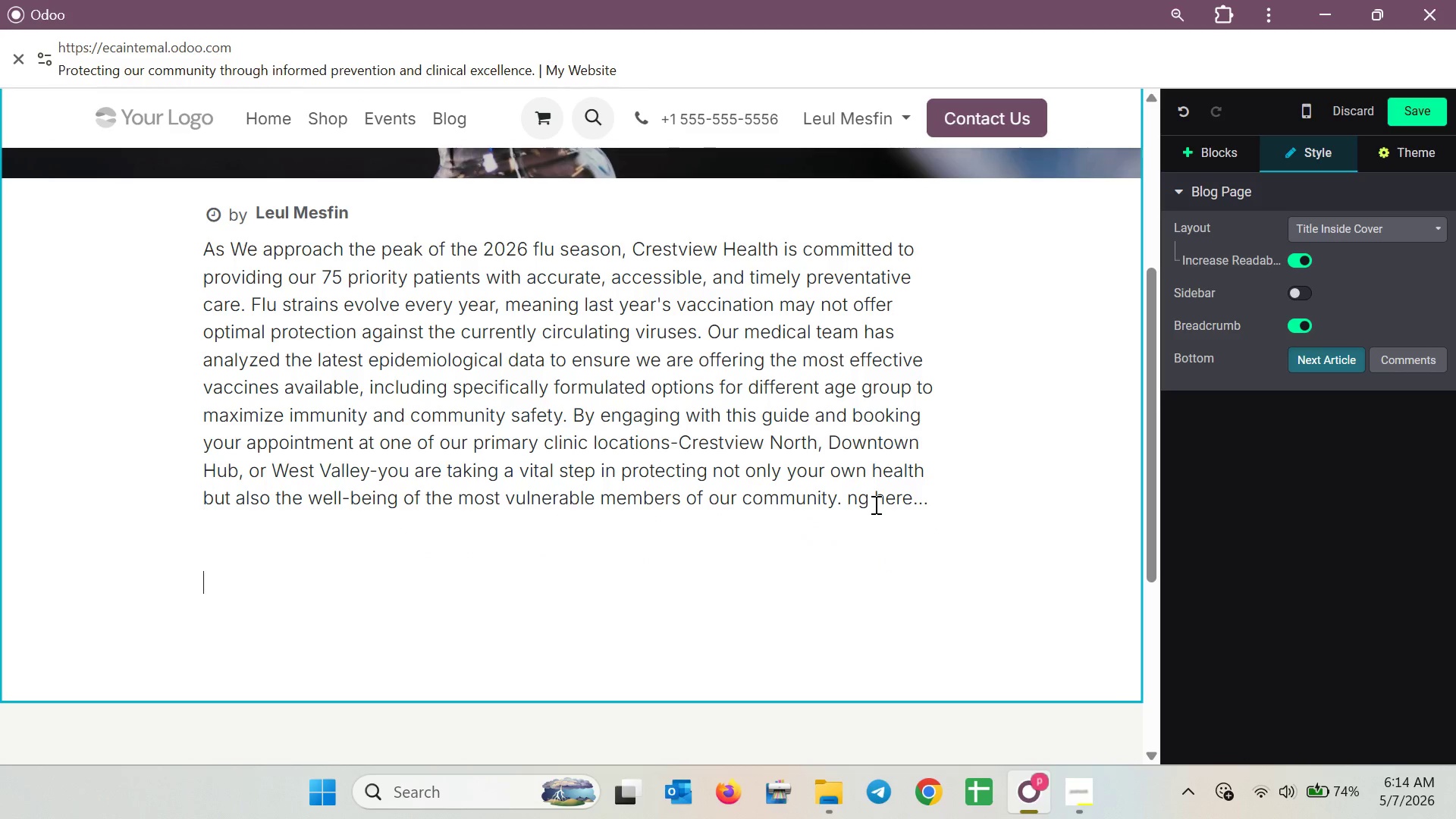 
left_click_drag(start_coordinate=[849, 501], to_coordinate=[952, 496])
 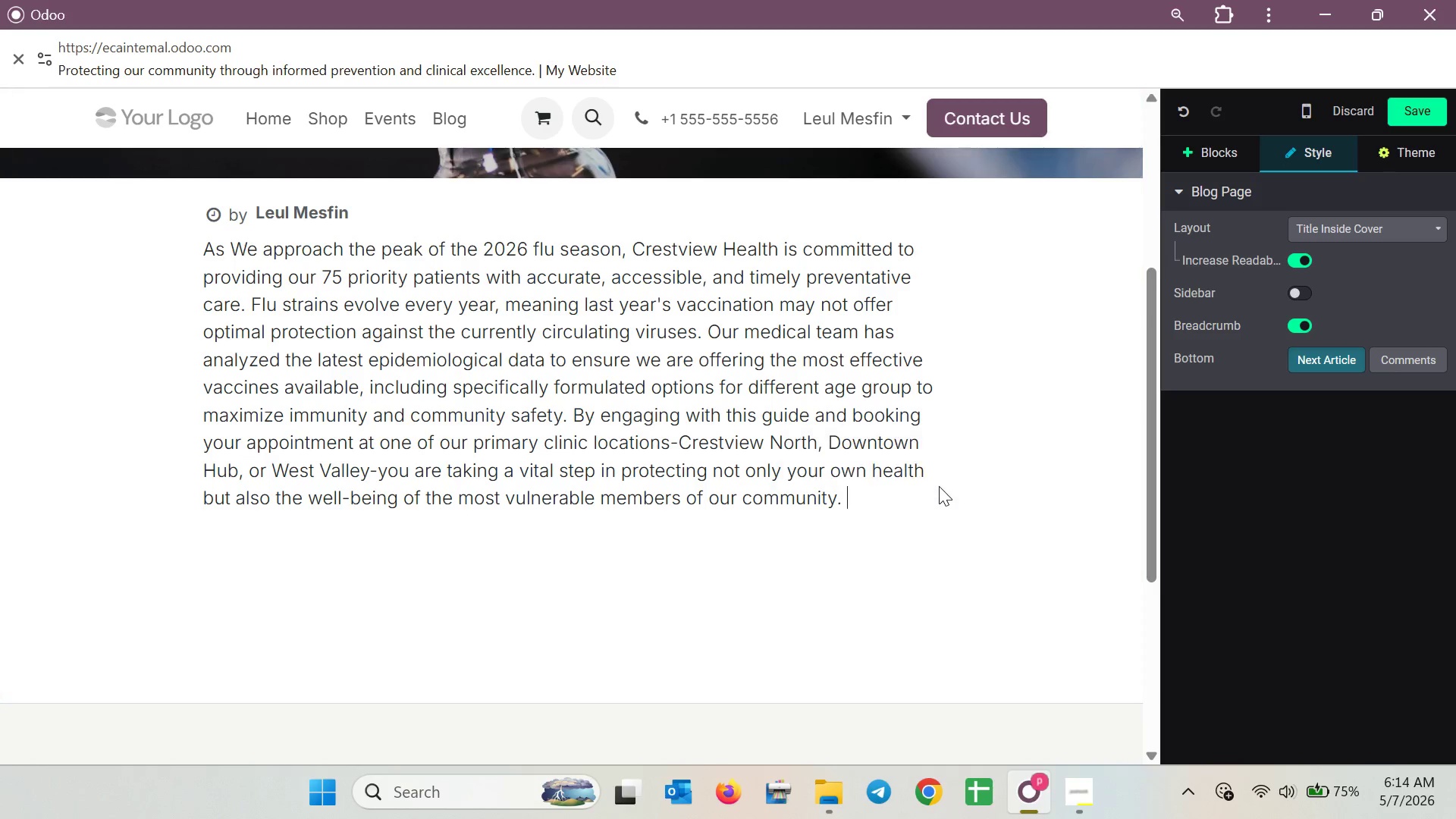 
key(Backspace)
 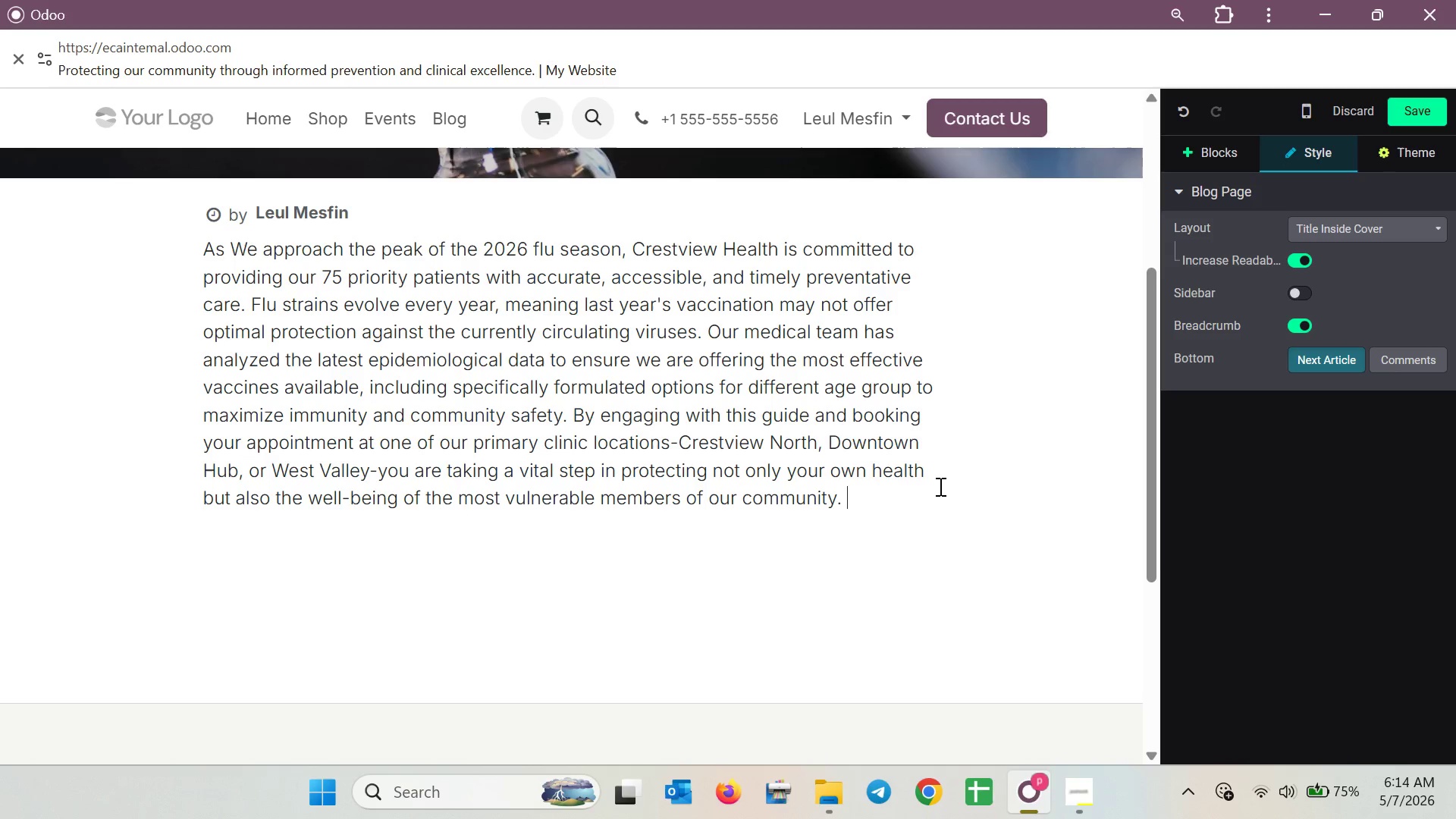 
scroll: coordinate [872, 495], scroll_direction: down, amount: 4.0
 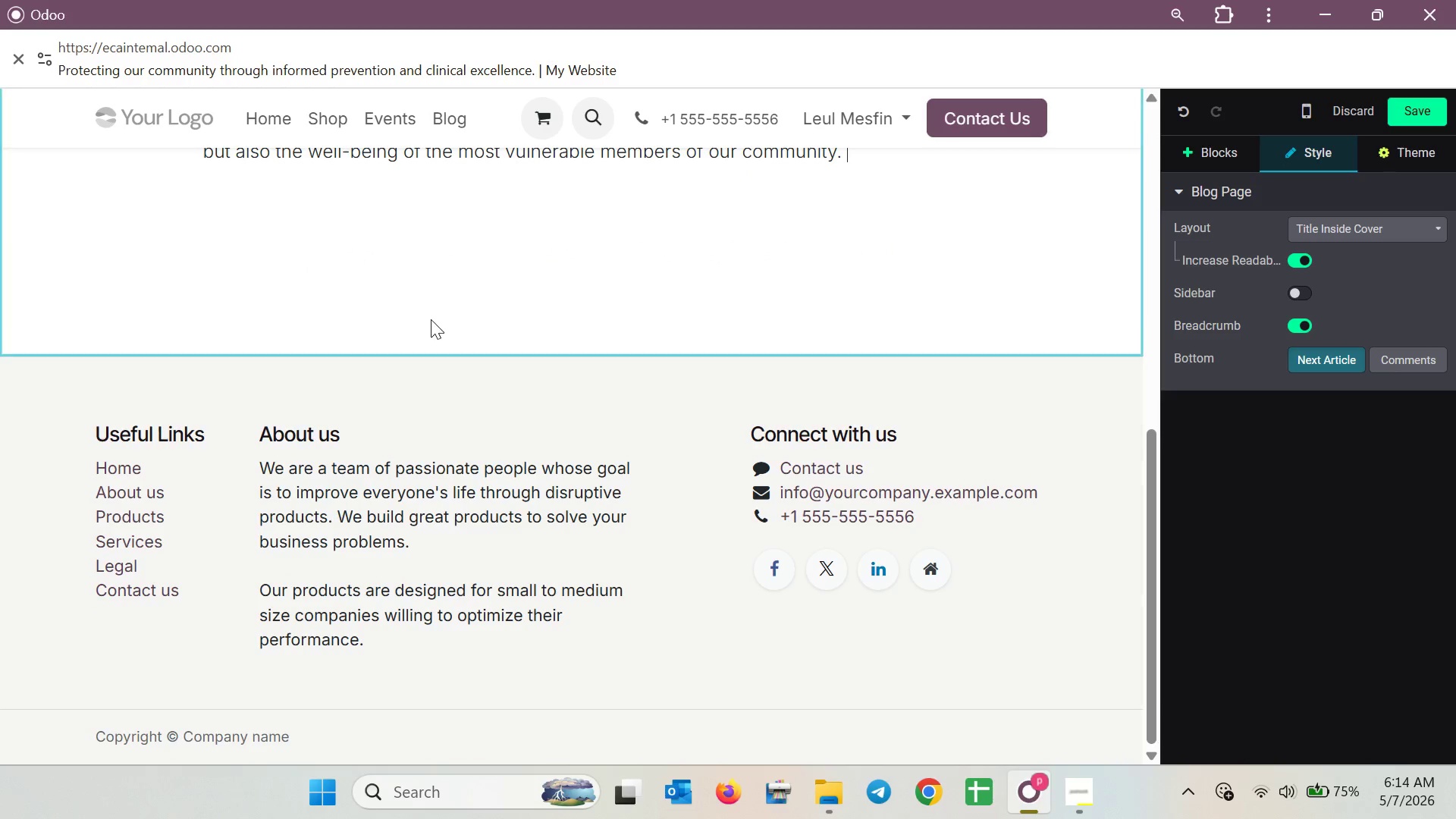 
left_click([431, 304])
 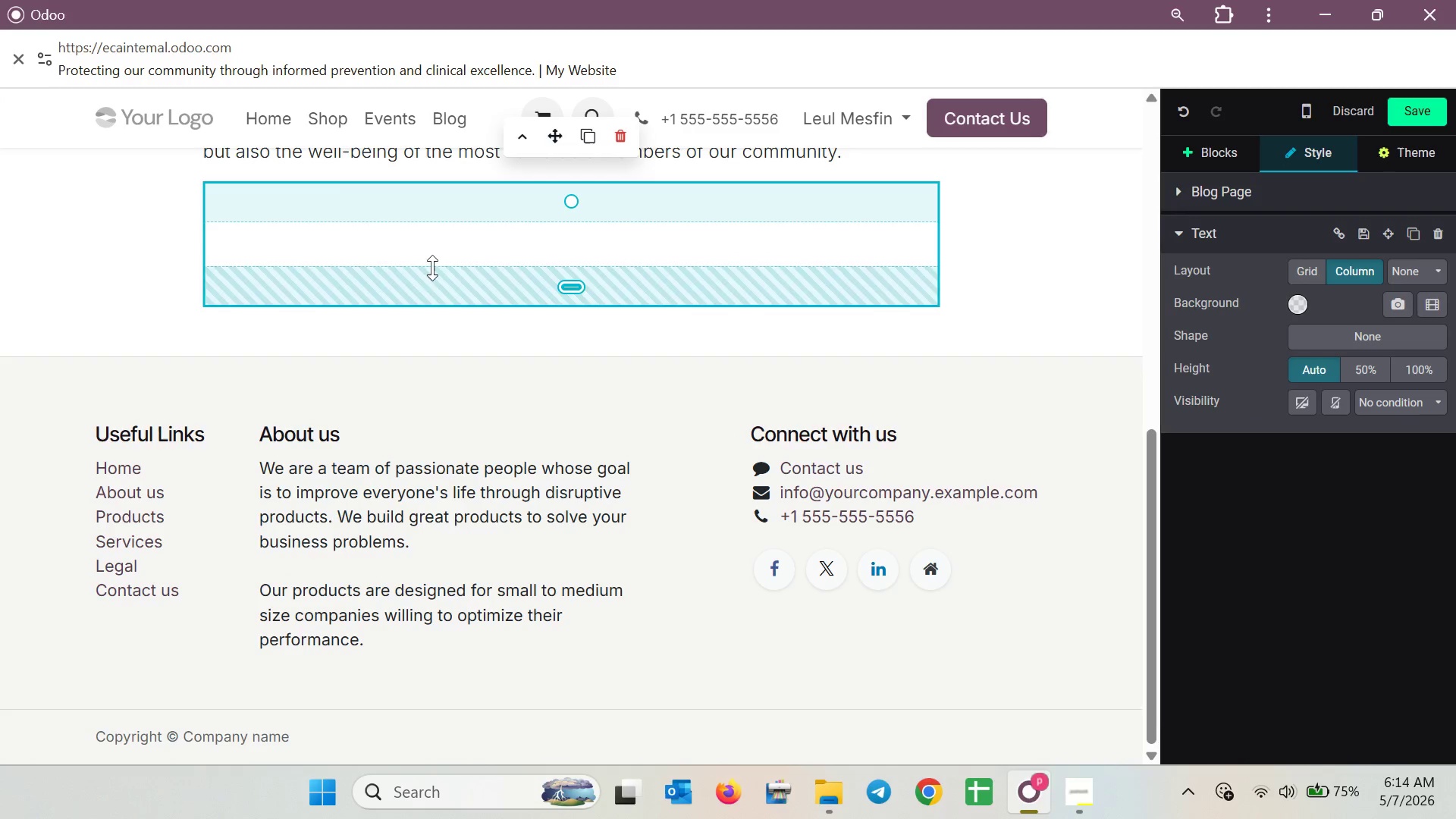 
left_click([432, 253])
 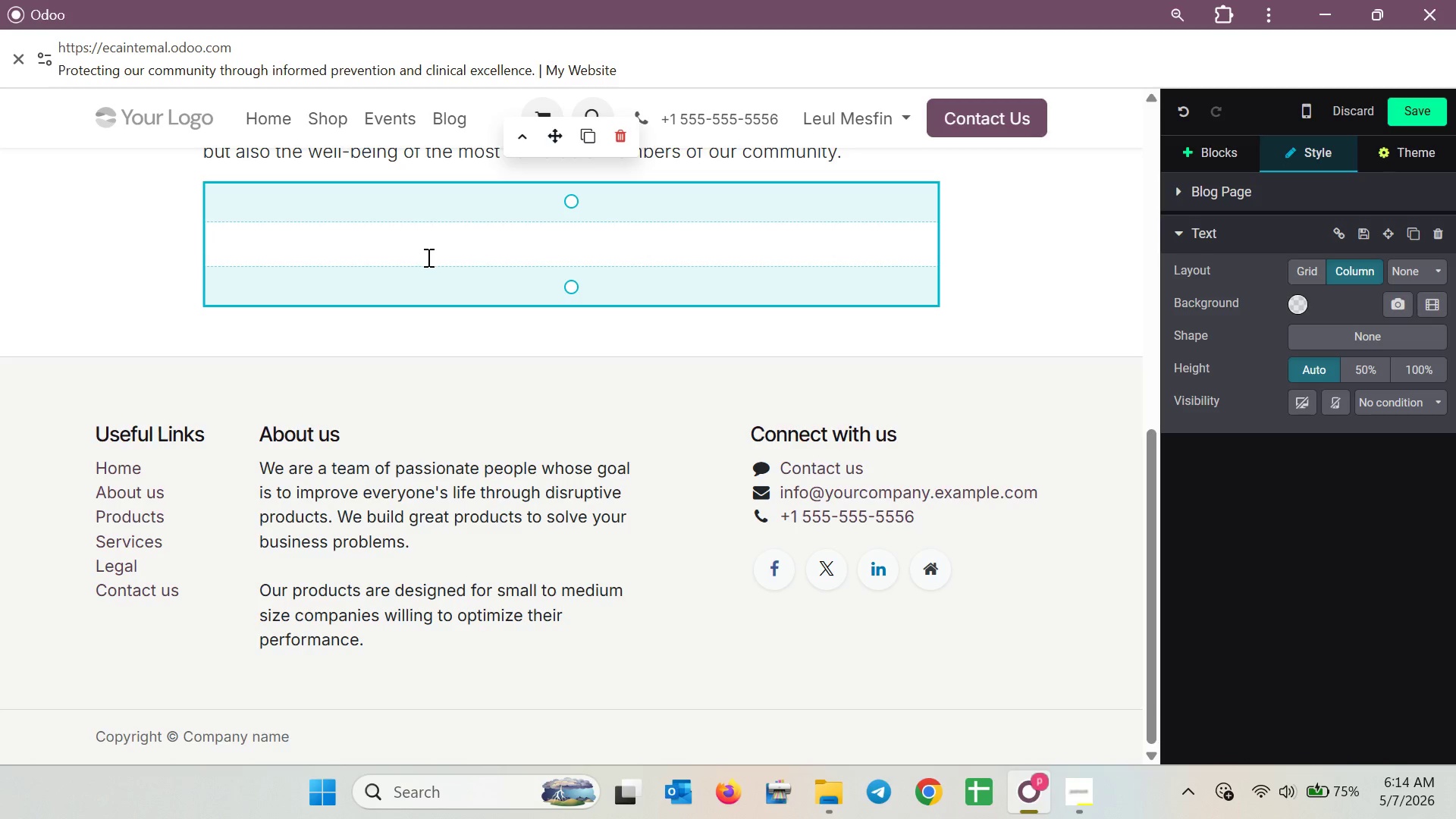 
wait(17.09)
 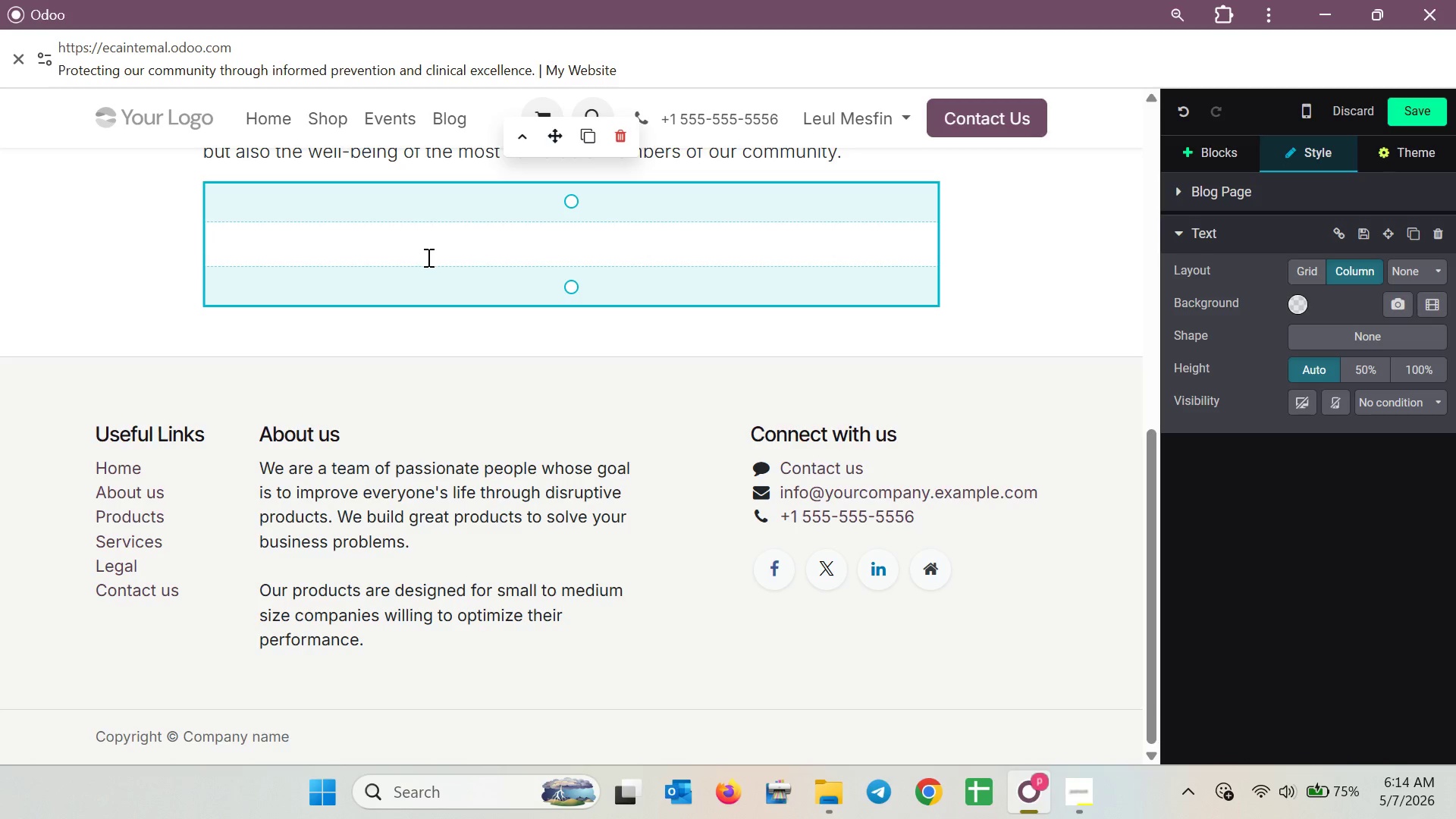 
type(our)
key(Backspace)
key(Backspace)
key(Backspace)
type(Our)
 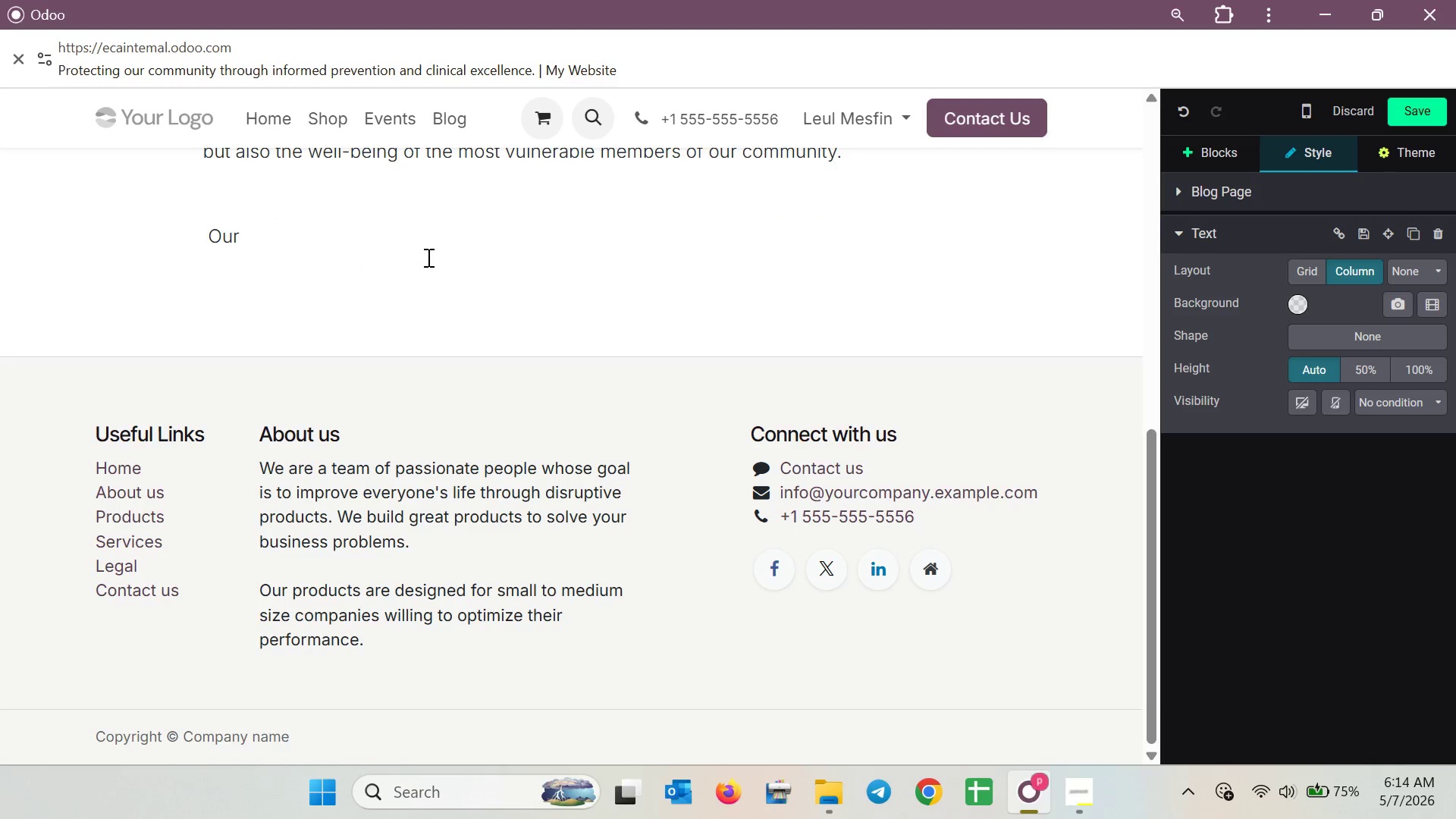 
scroll: coordinate [444, 496], scroll_direction: up, amount: 4.0
 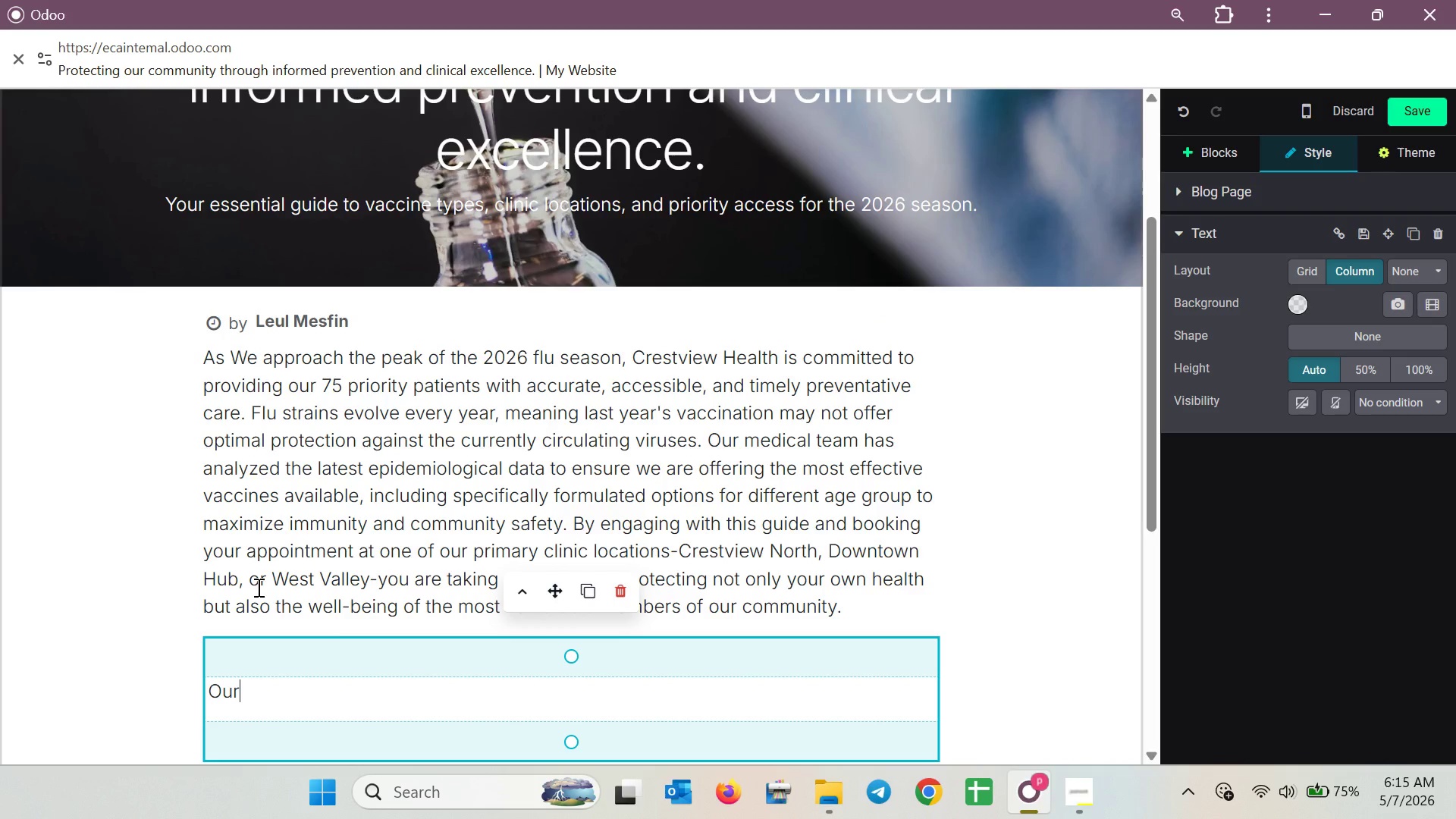 
type( clinical operations have been s)
 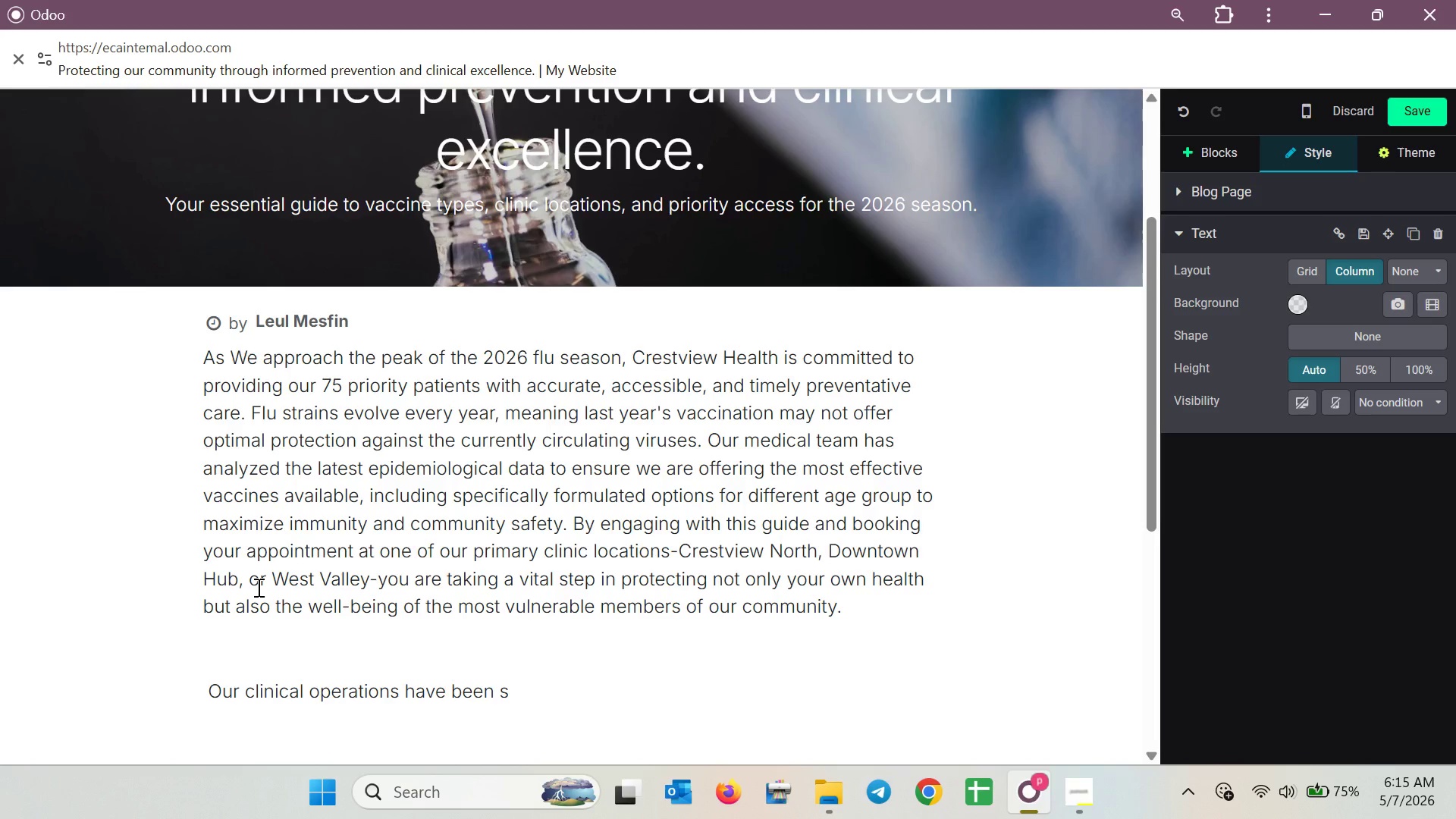 
type(caled to)
 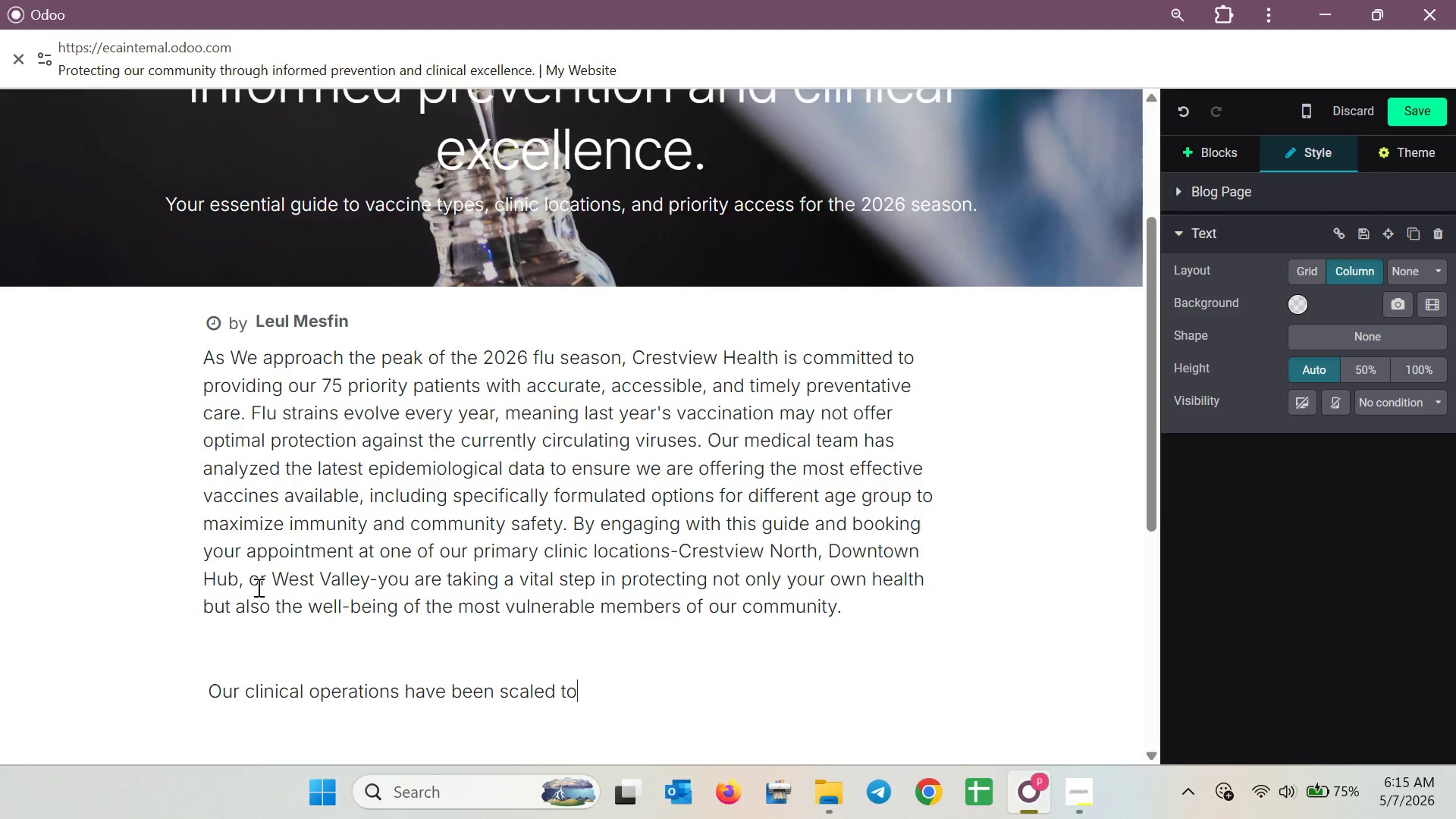 
key(Space)
 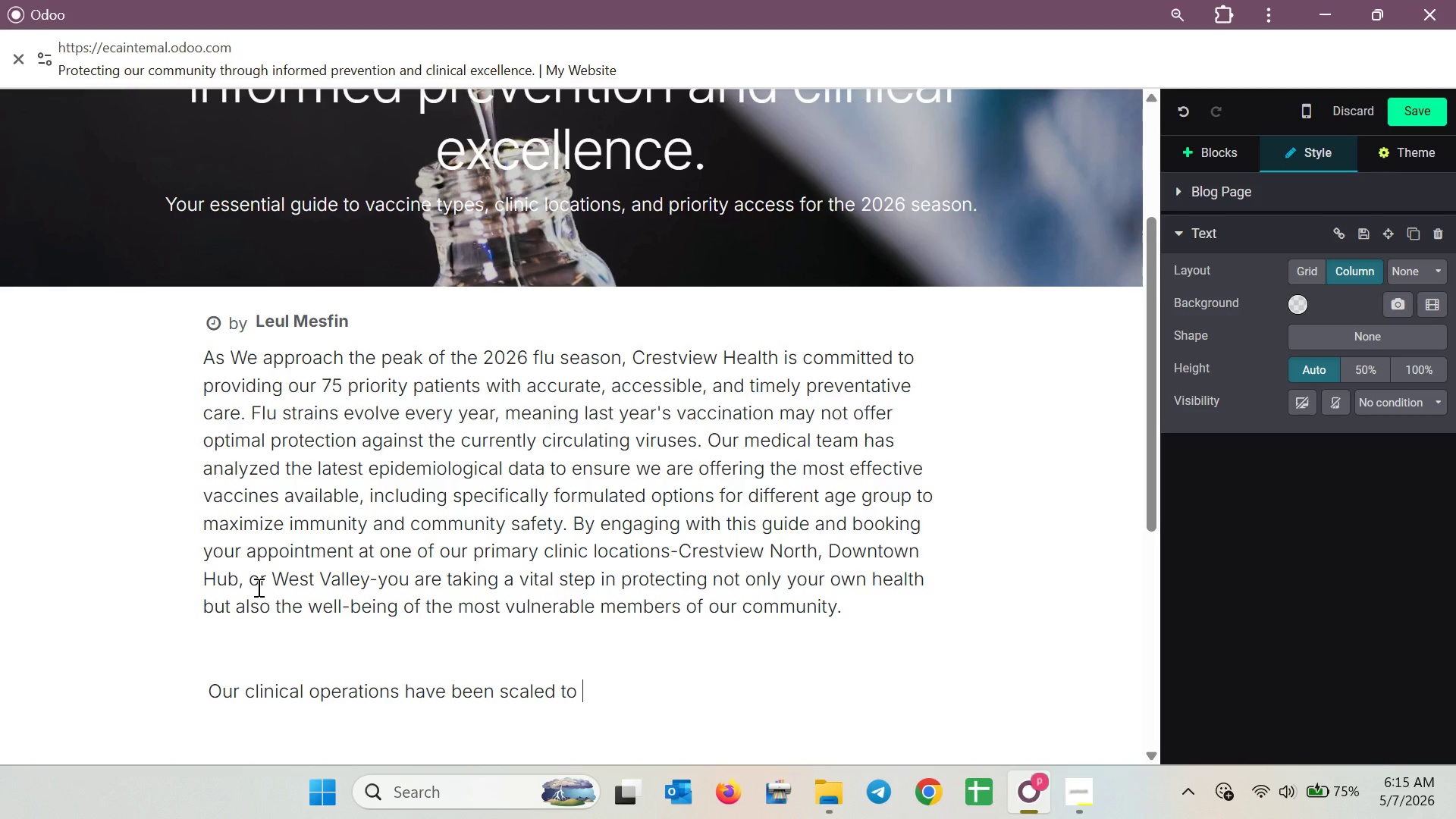 
type(en)
 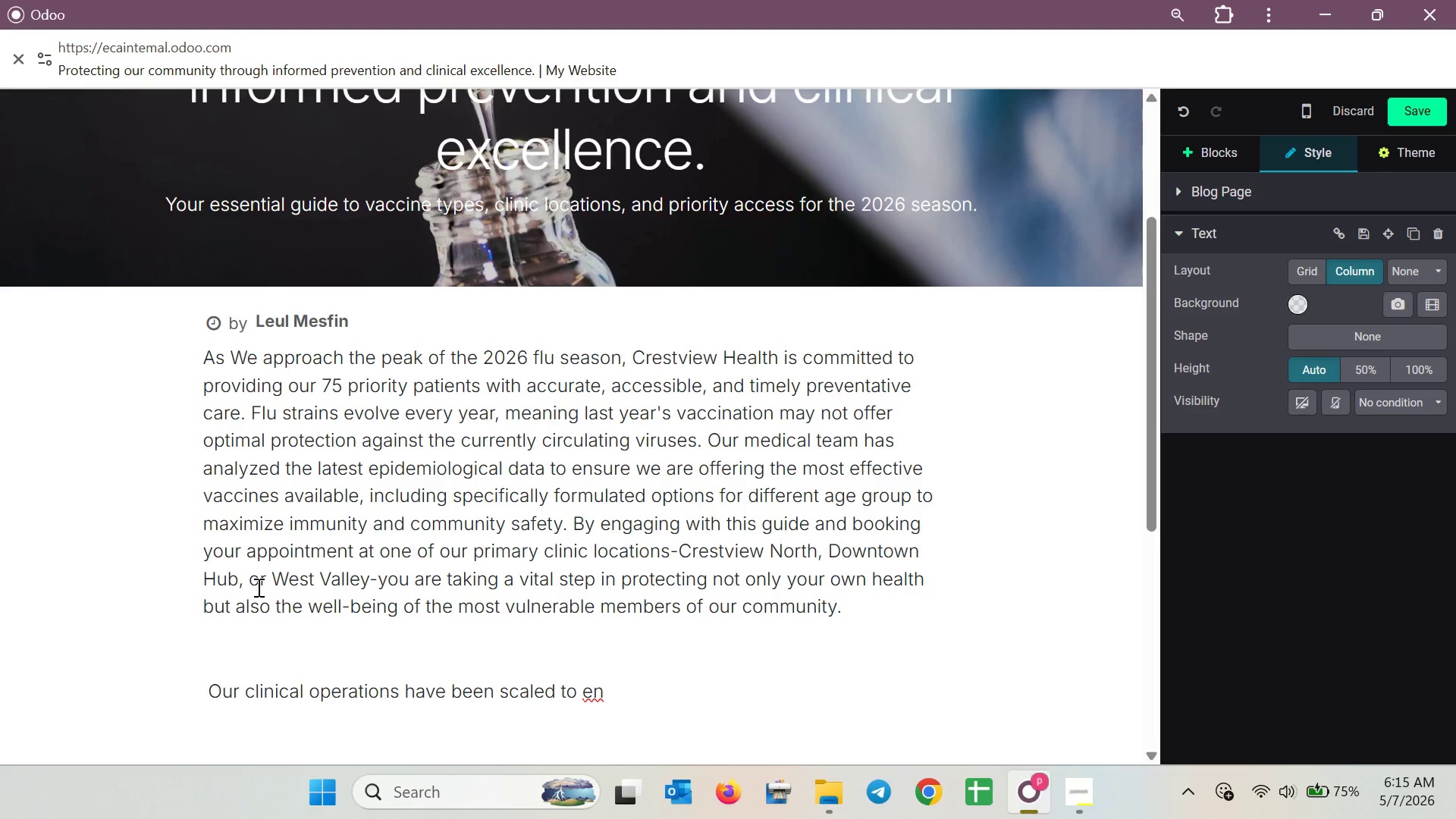 
type(sure zero-wait service )
 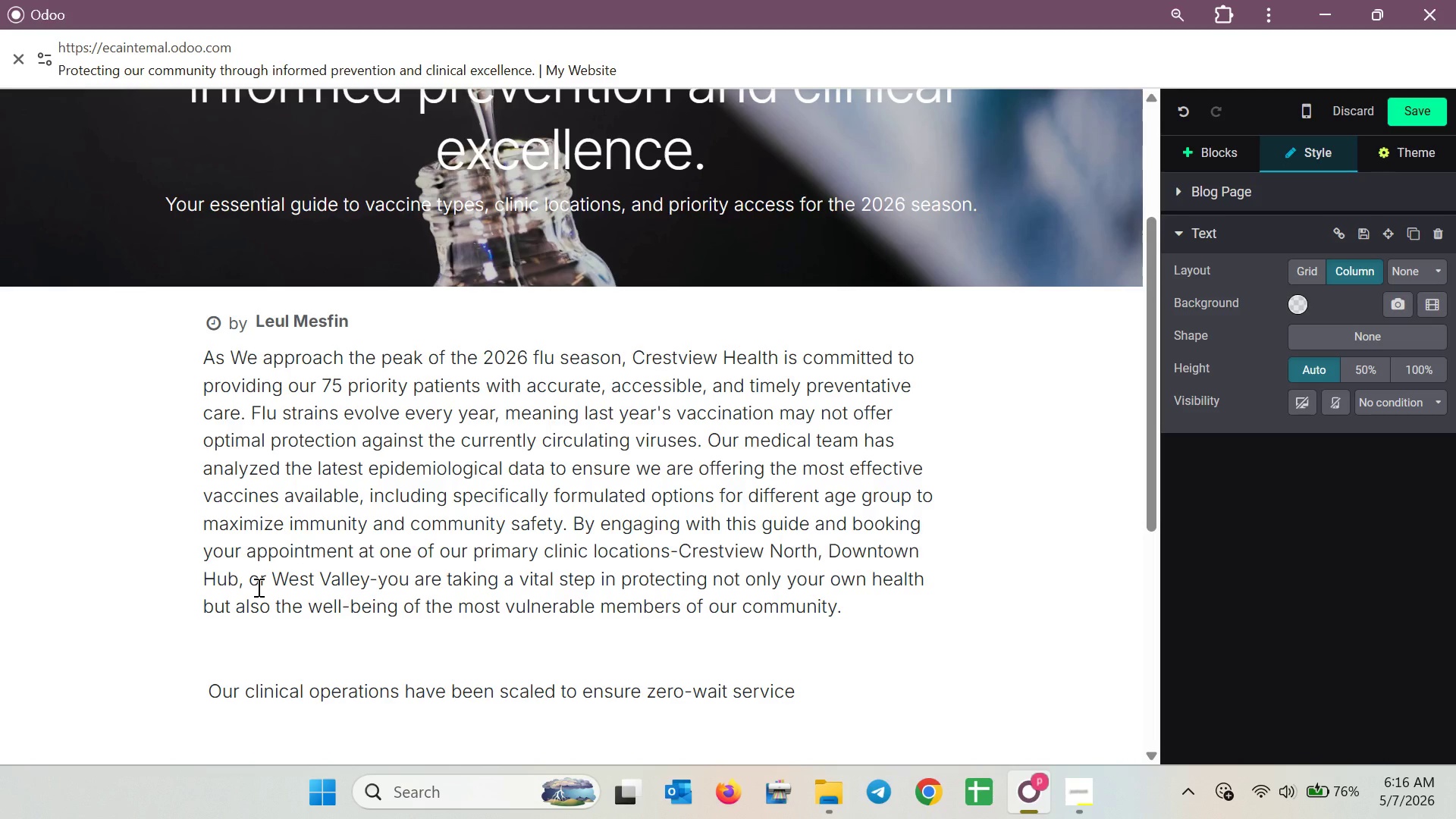 
type(for our p)
 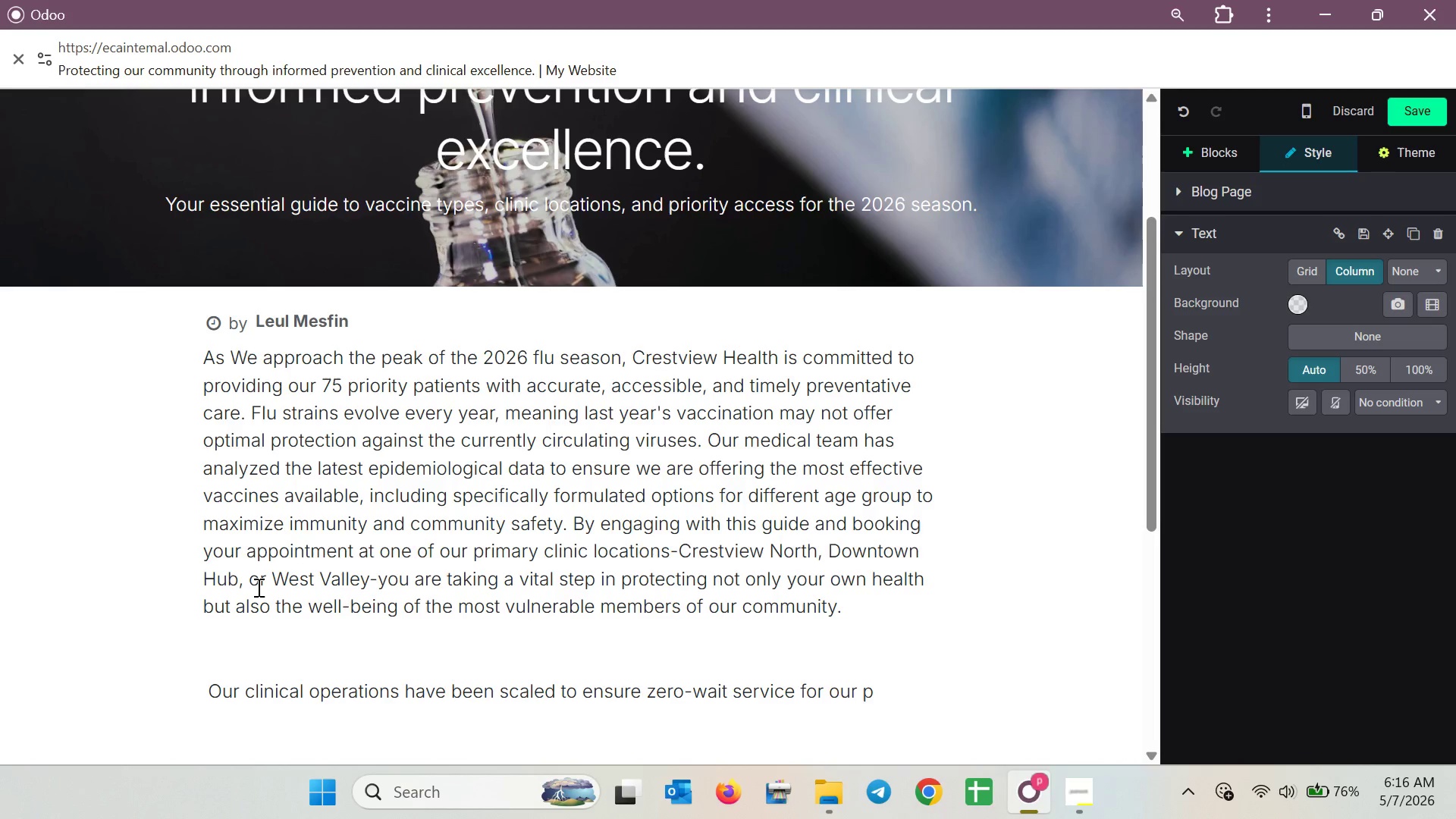 
key(R)
 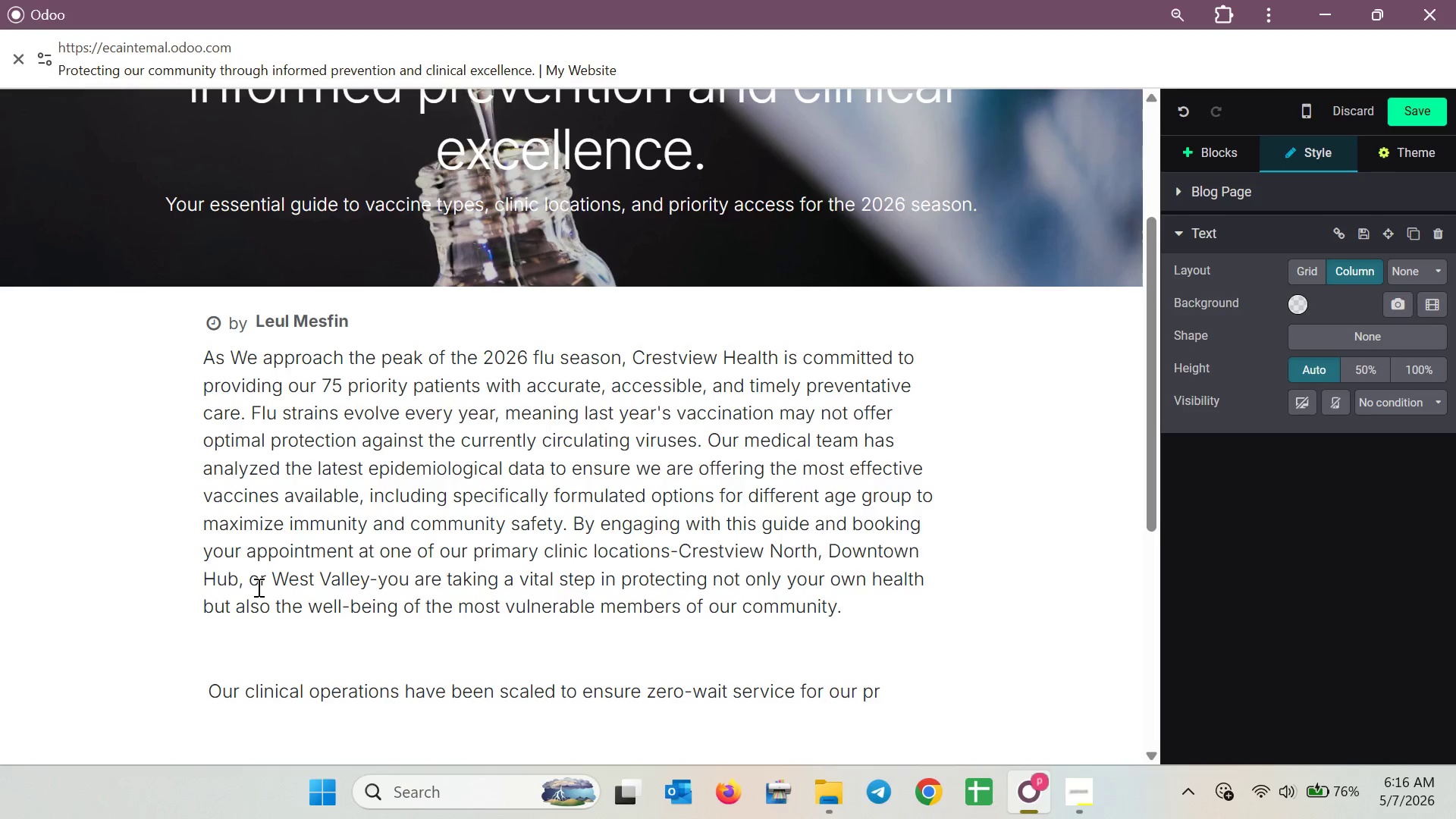 
type(iority list. Wh)
 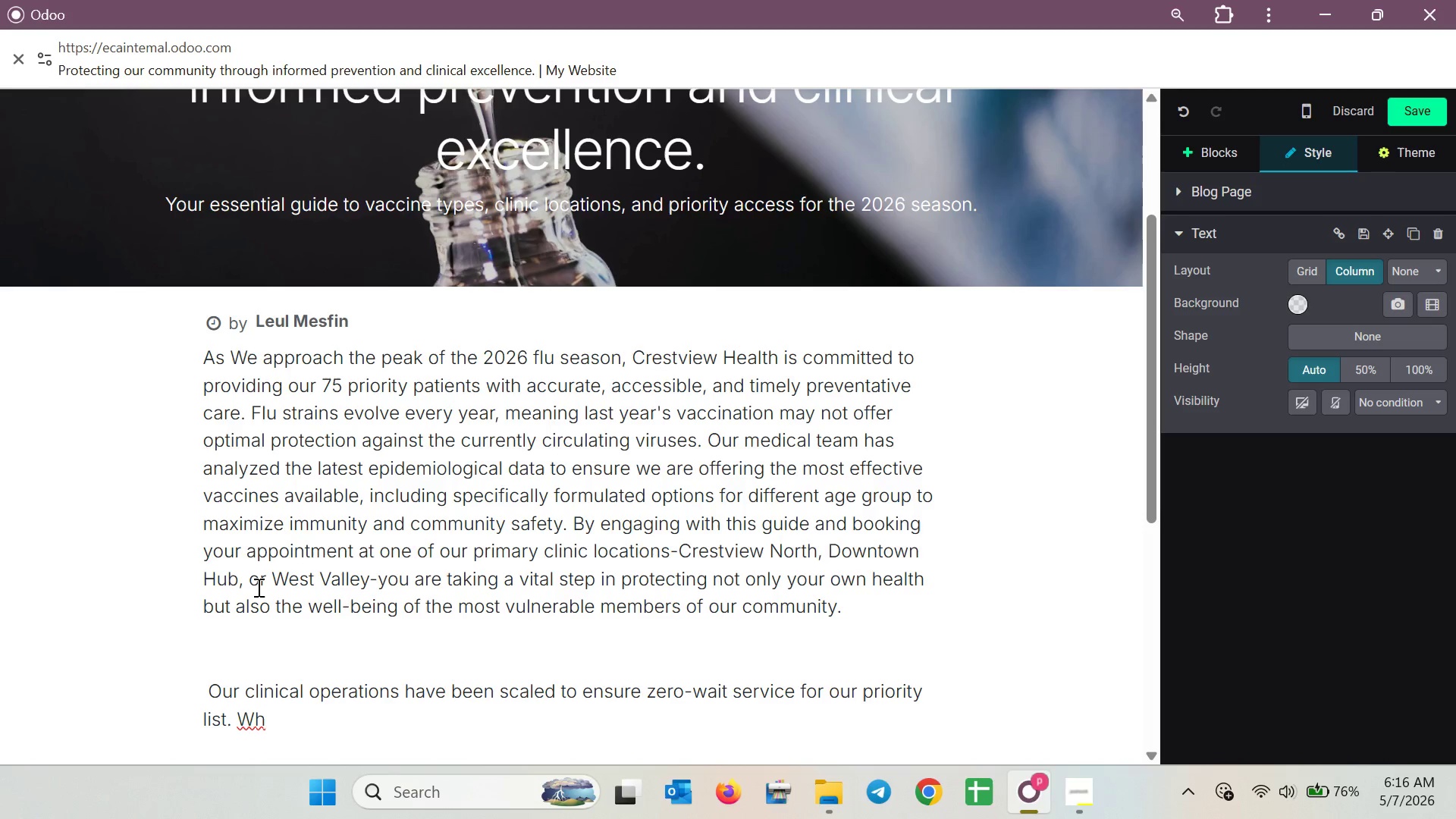 
type(etheryou)
 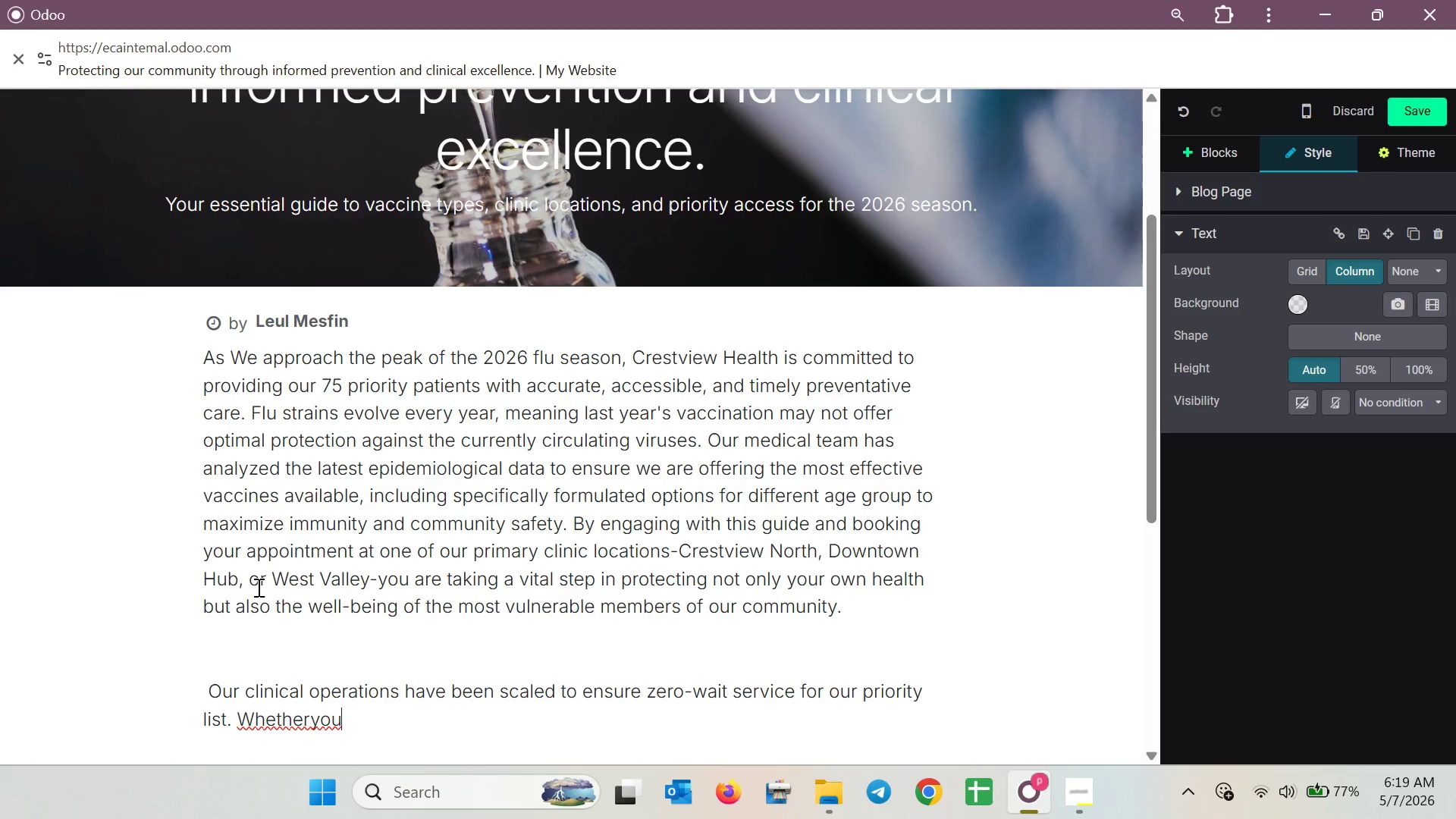 
wait(148.51)
 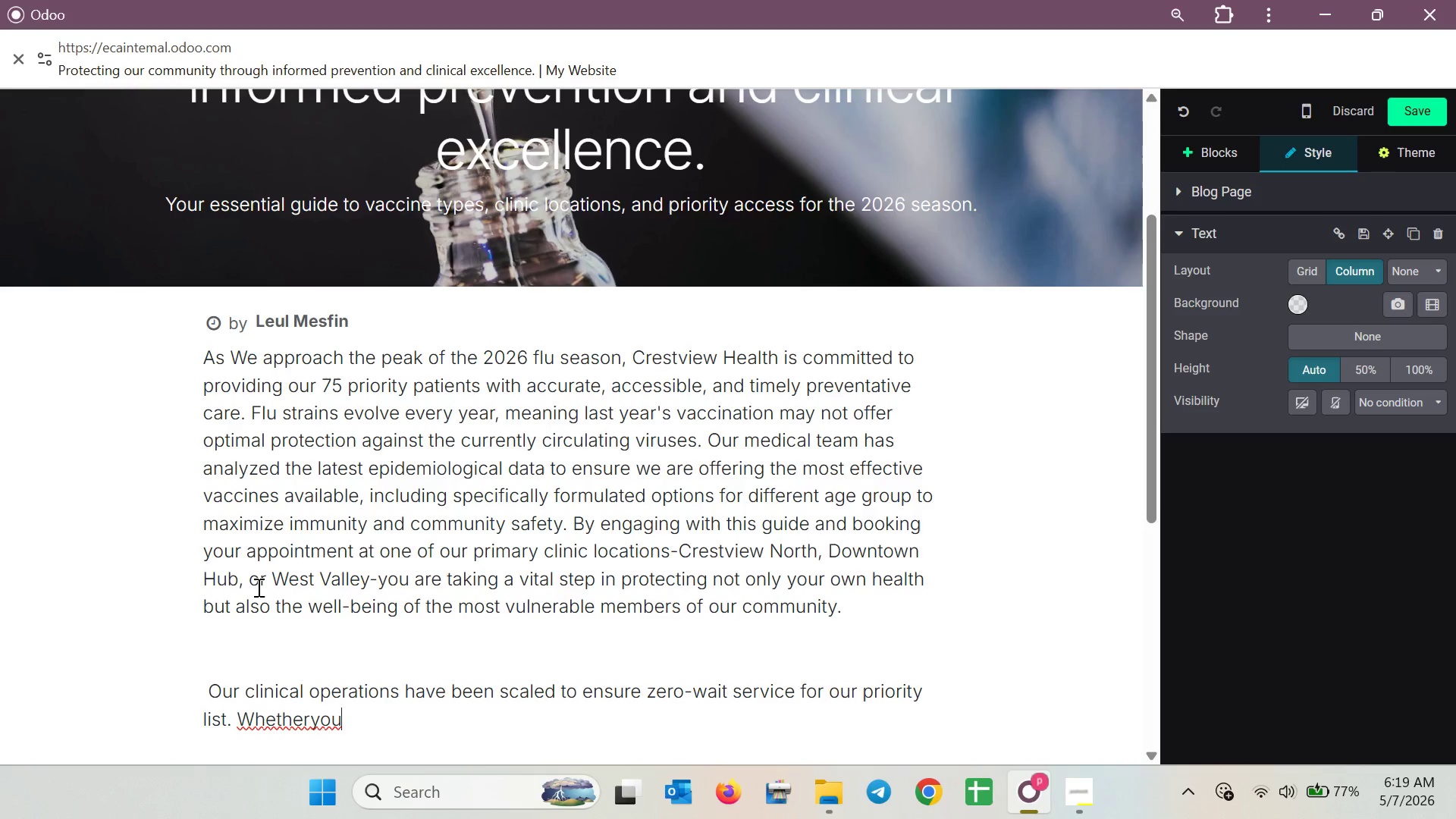 
left_click([306, 713])
 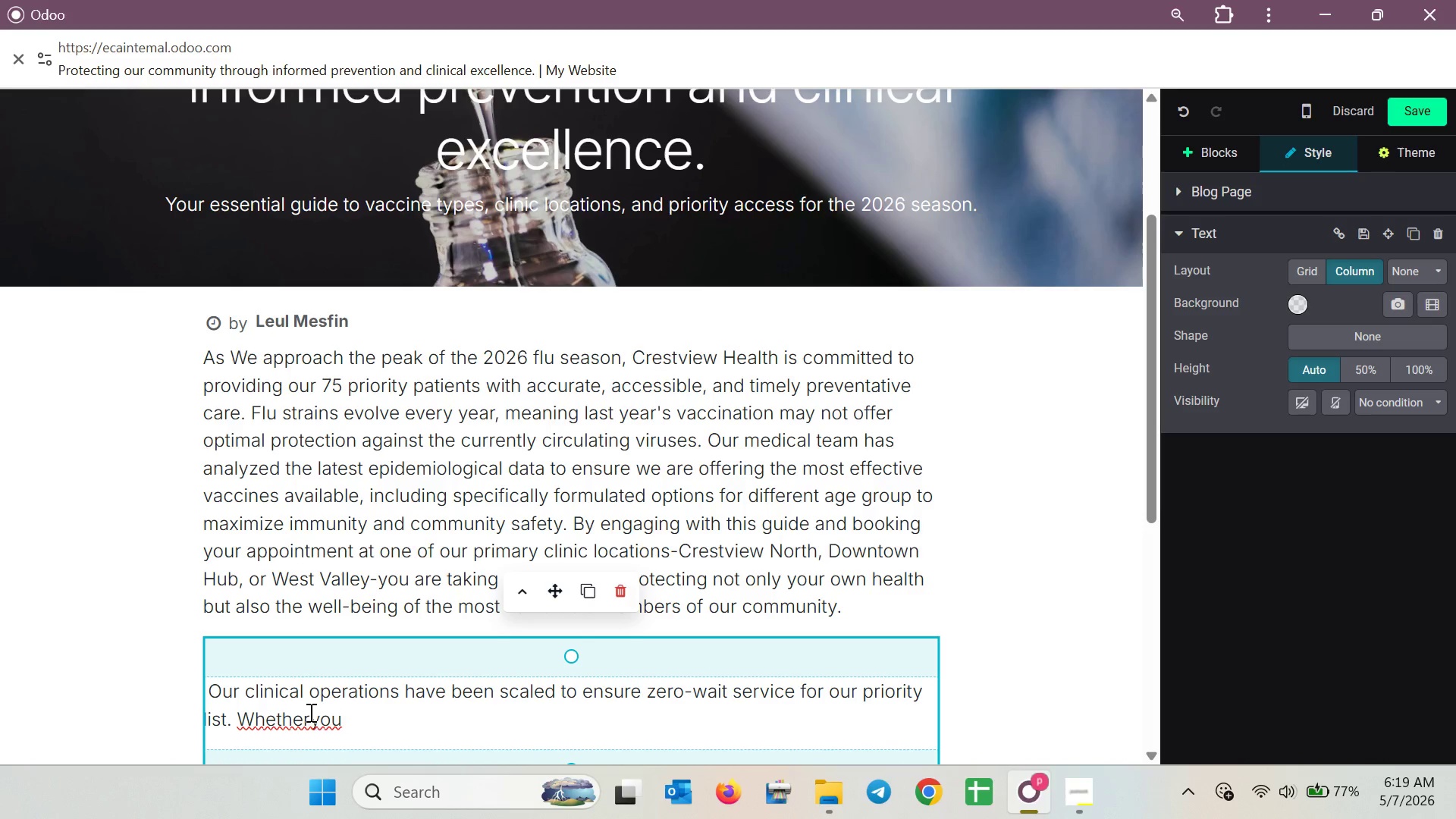 
left_click([309, 712])
 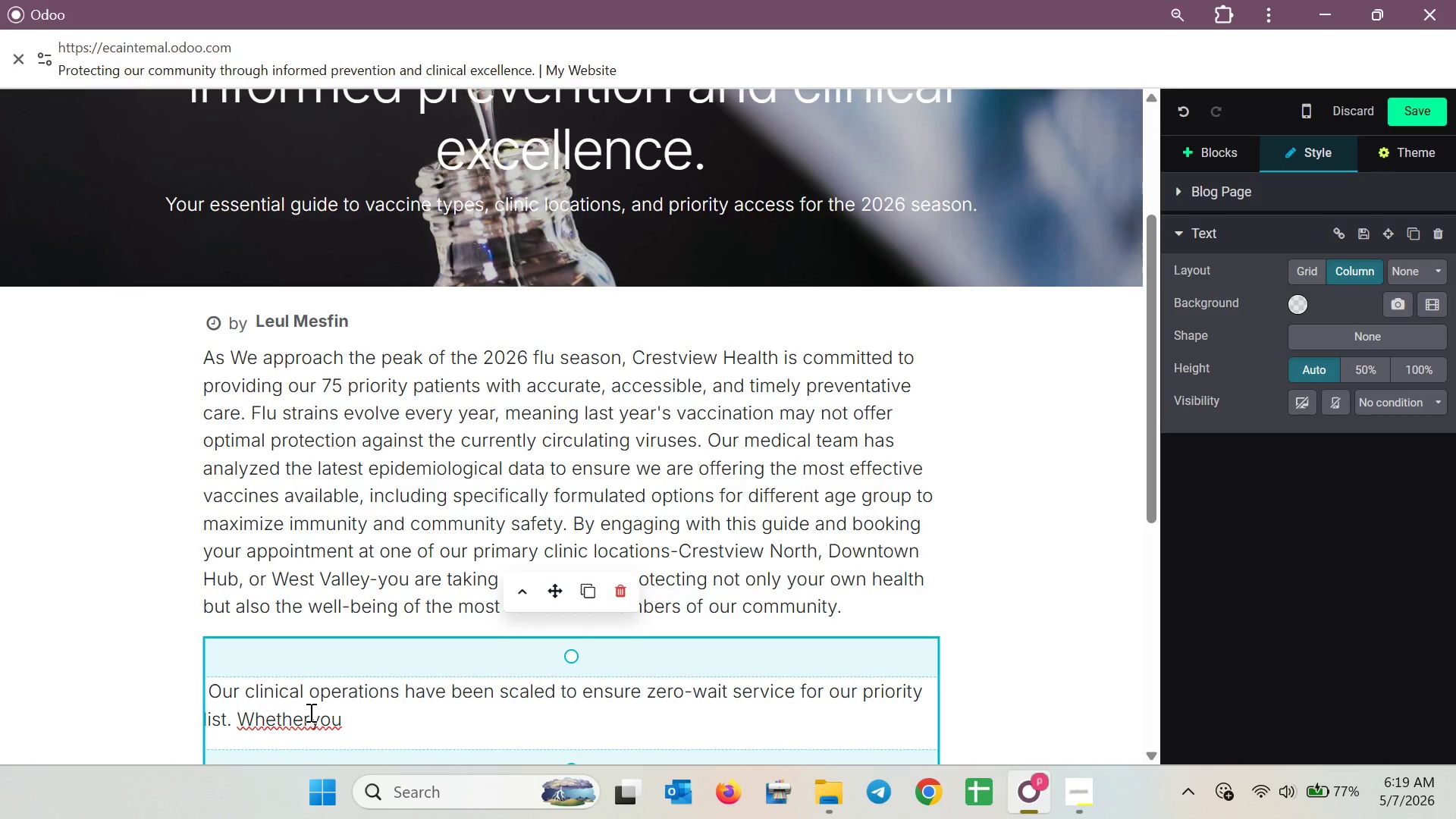 
key(Space)
 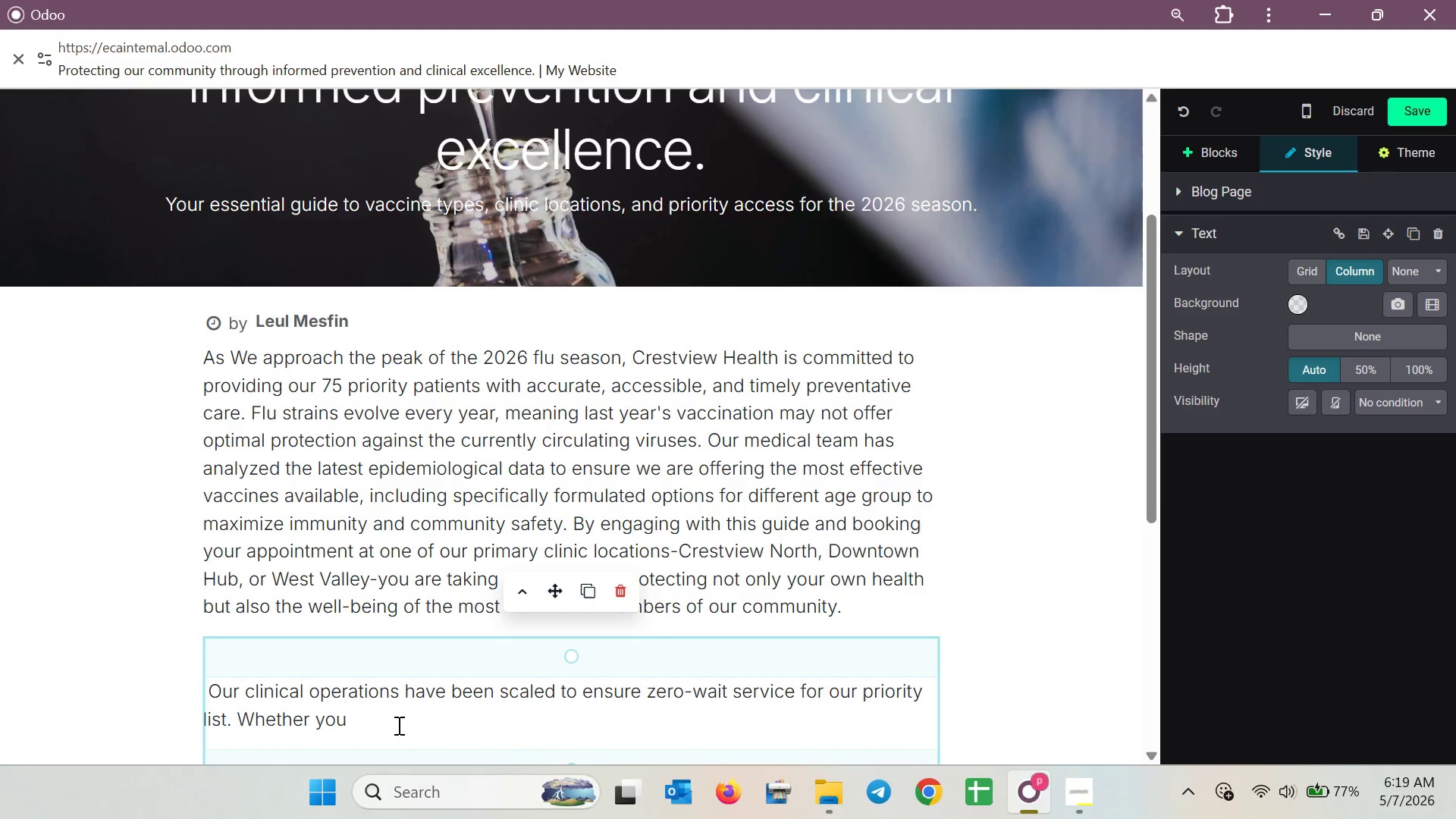 
left_click([398, 726])
 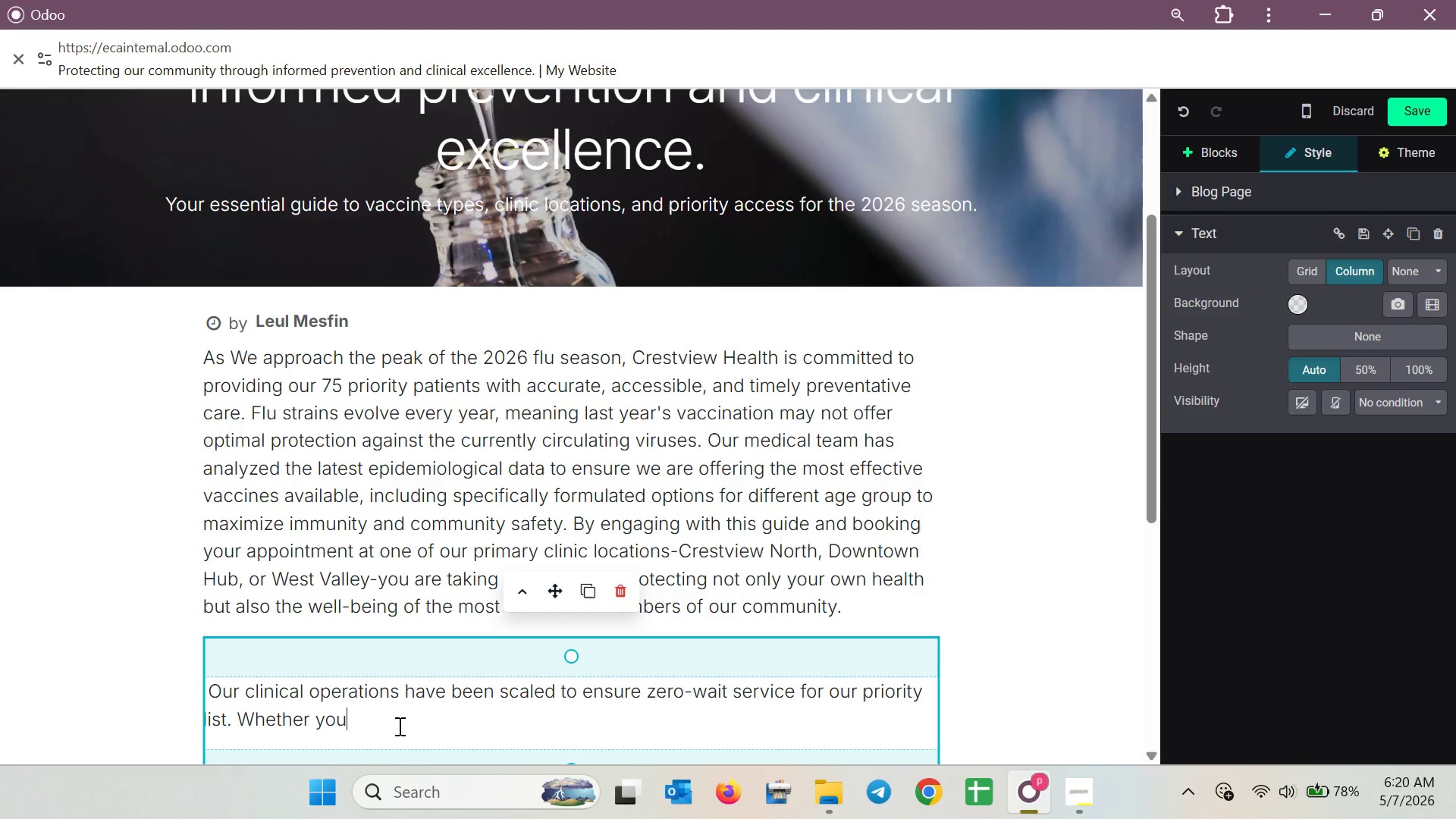 
wait(95.09)
 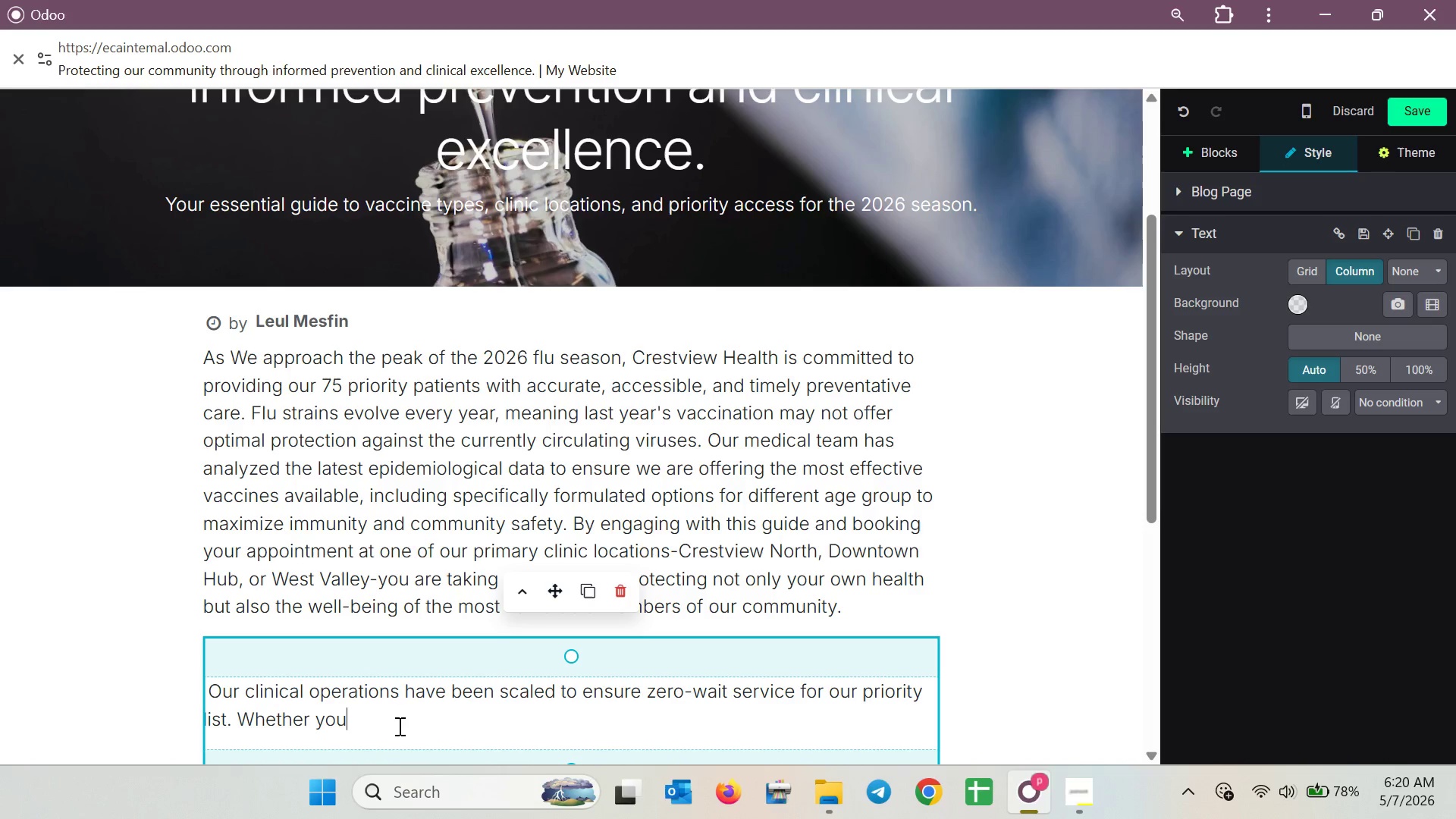 
type(are assigned to Crest)
 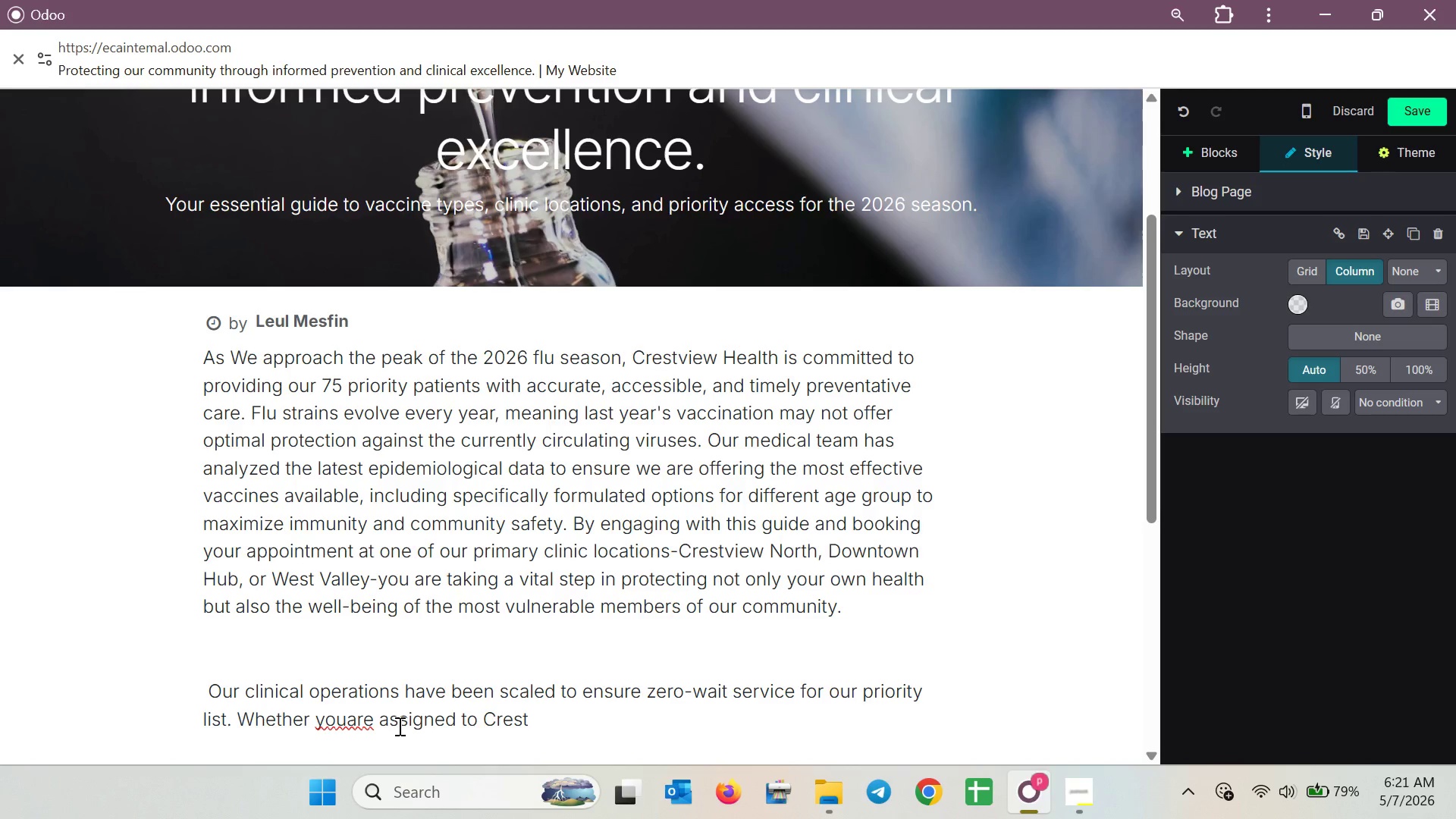 
wait(5.84)
 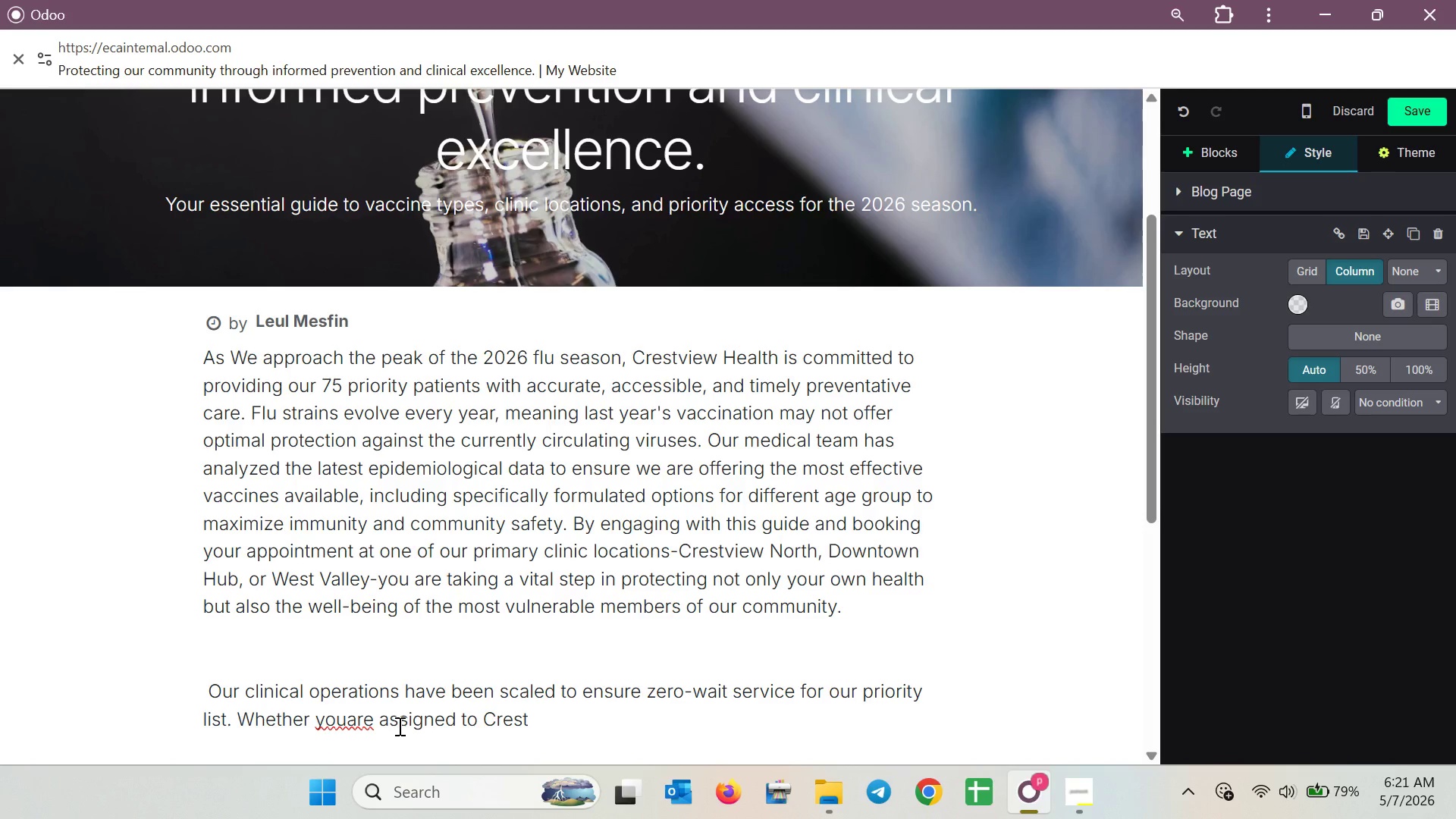 
type(vi)
 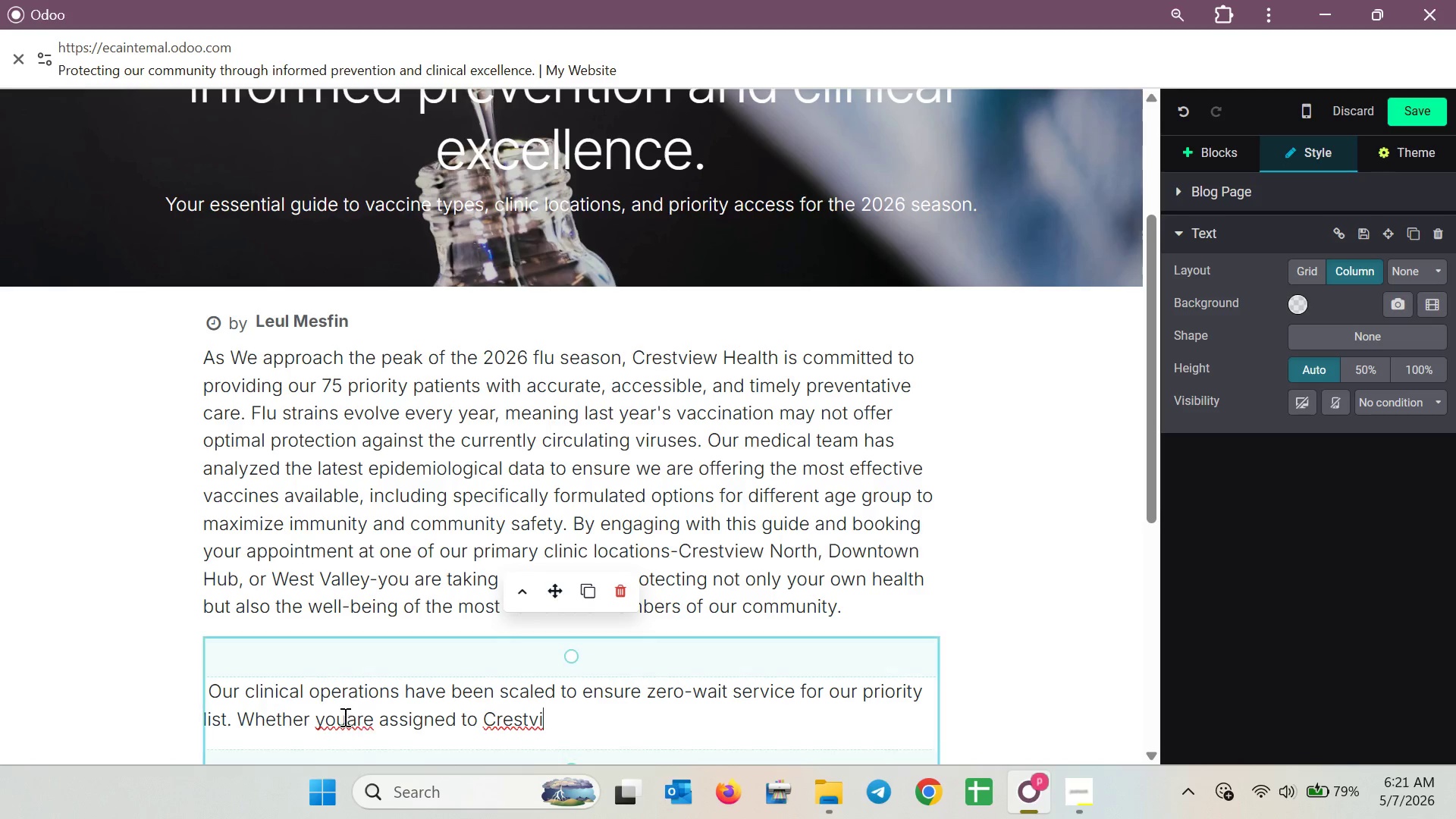 
left_click([347, 720])
 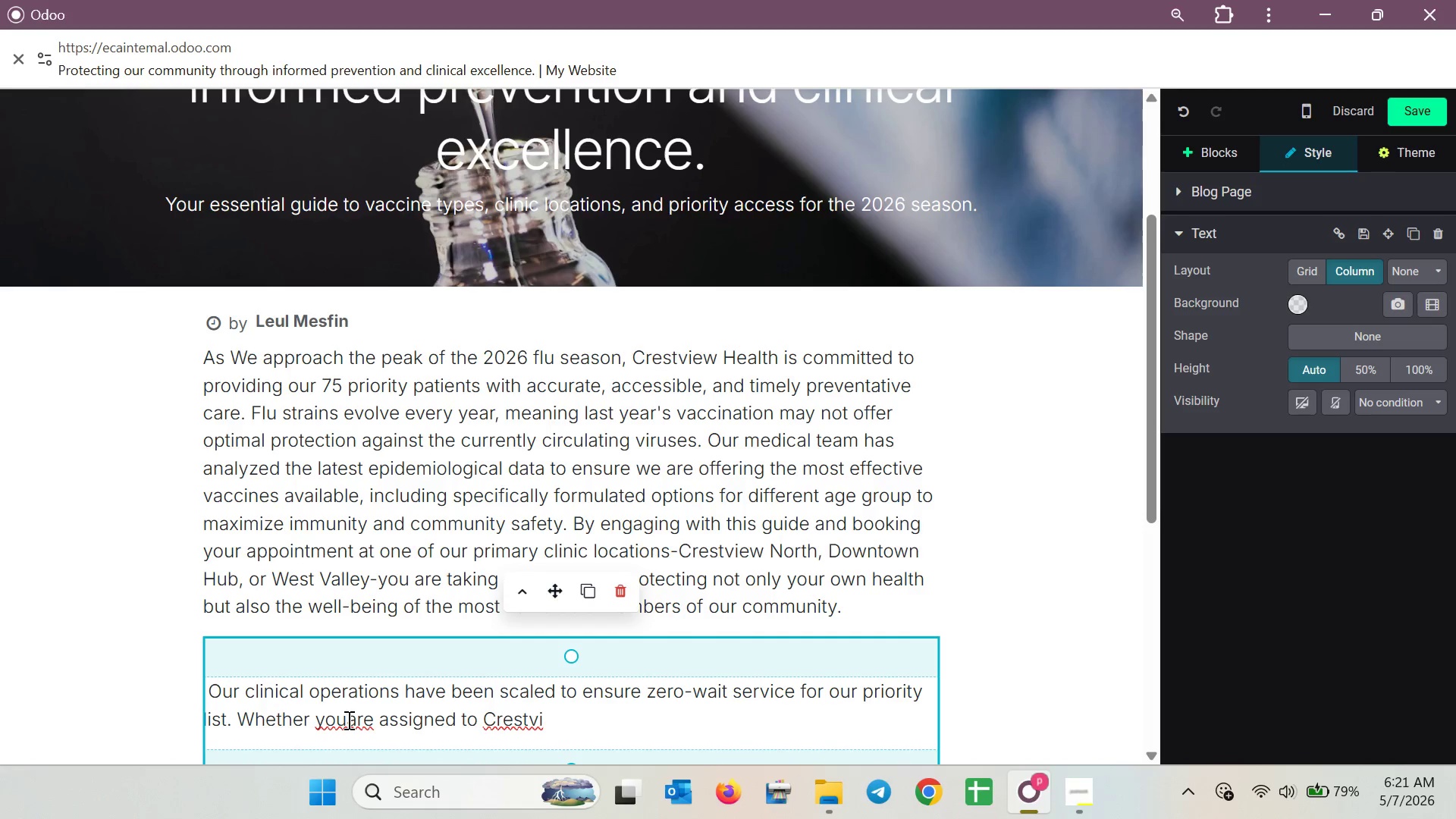 
key(Space)
 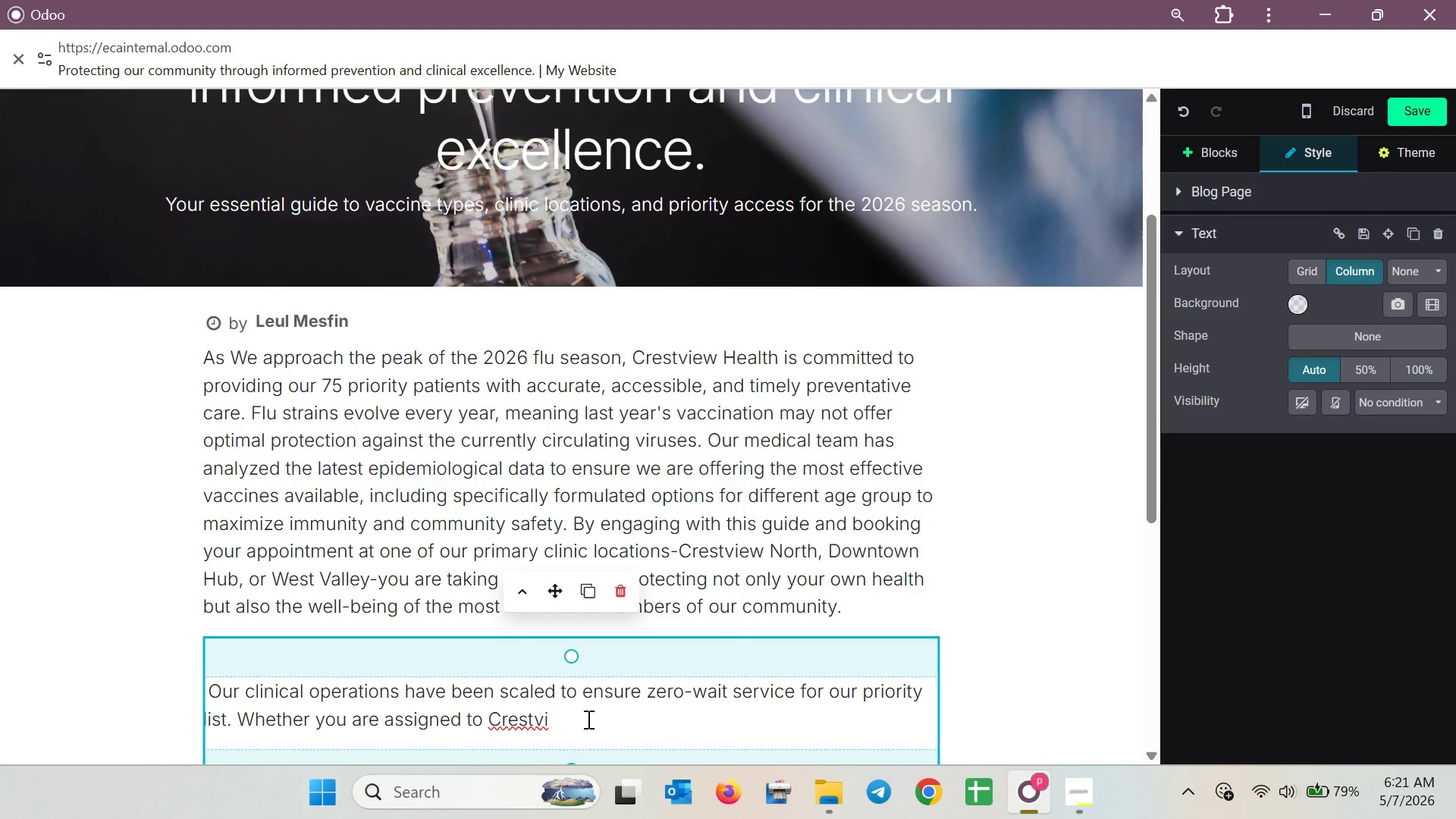 
type(ew)
 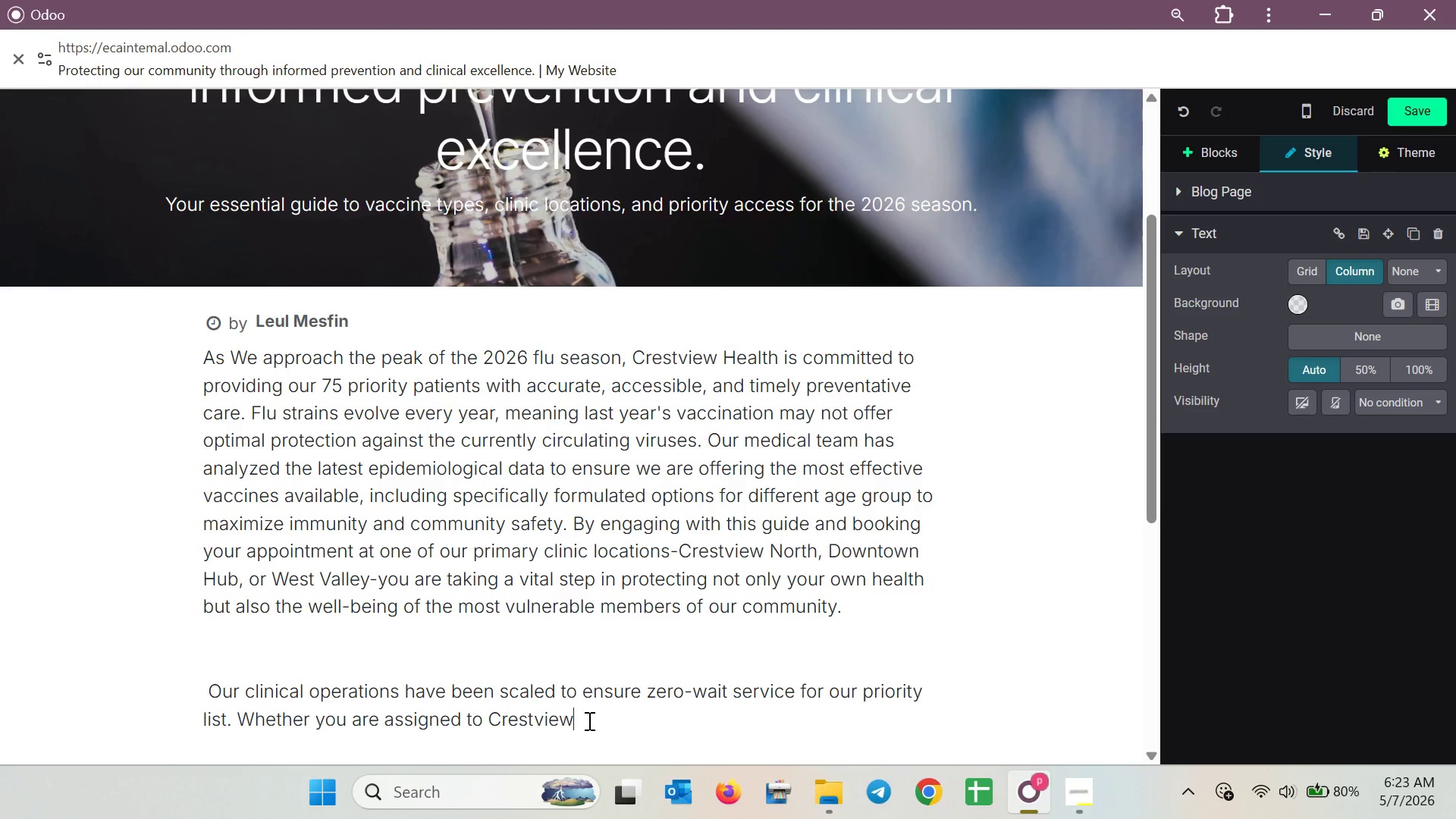 
wait(121.8)
 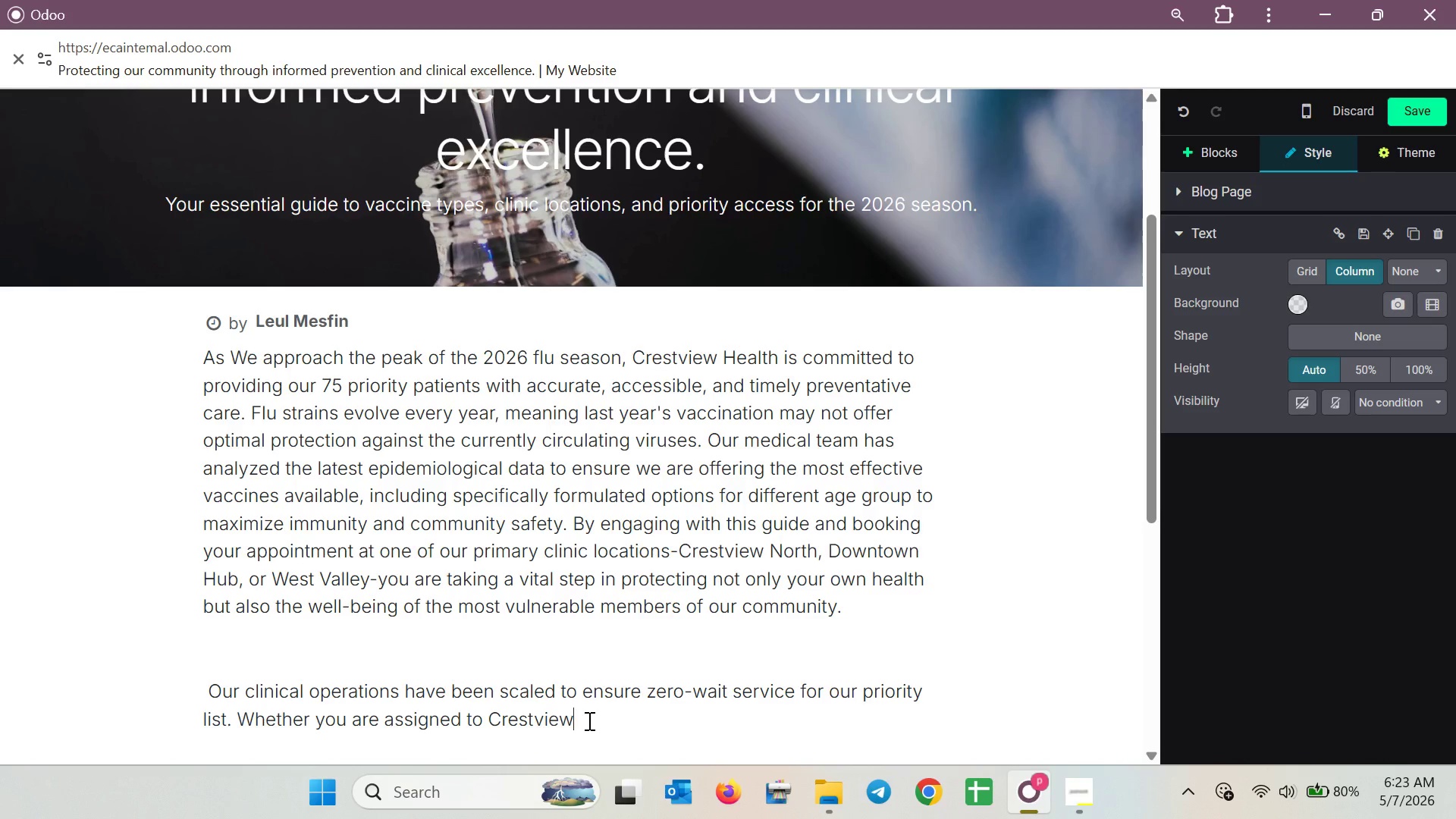 
type(North )
 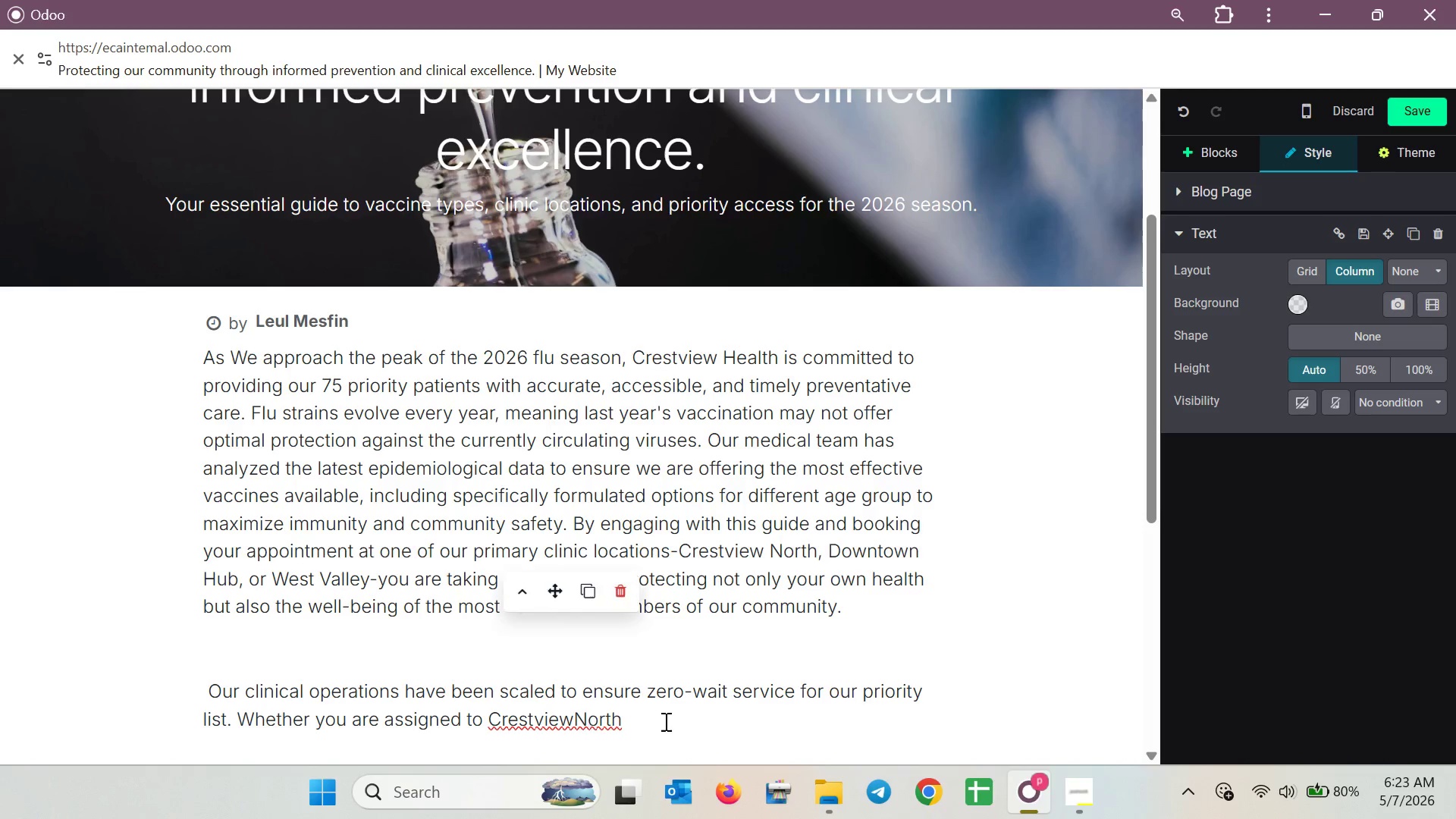 
key(Backspace)
type(, Downto)
 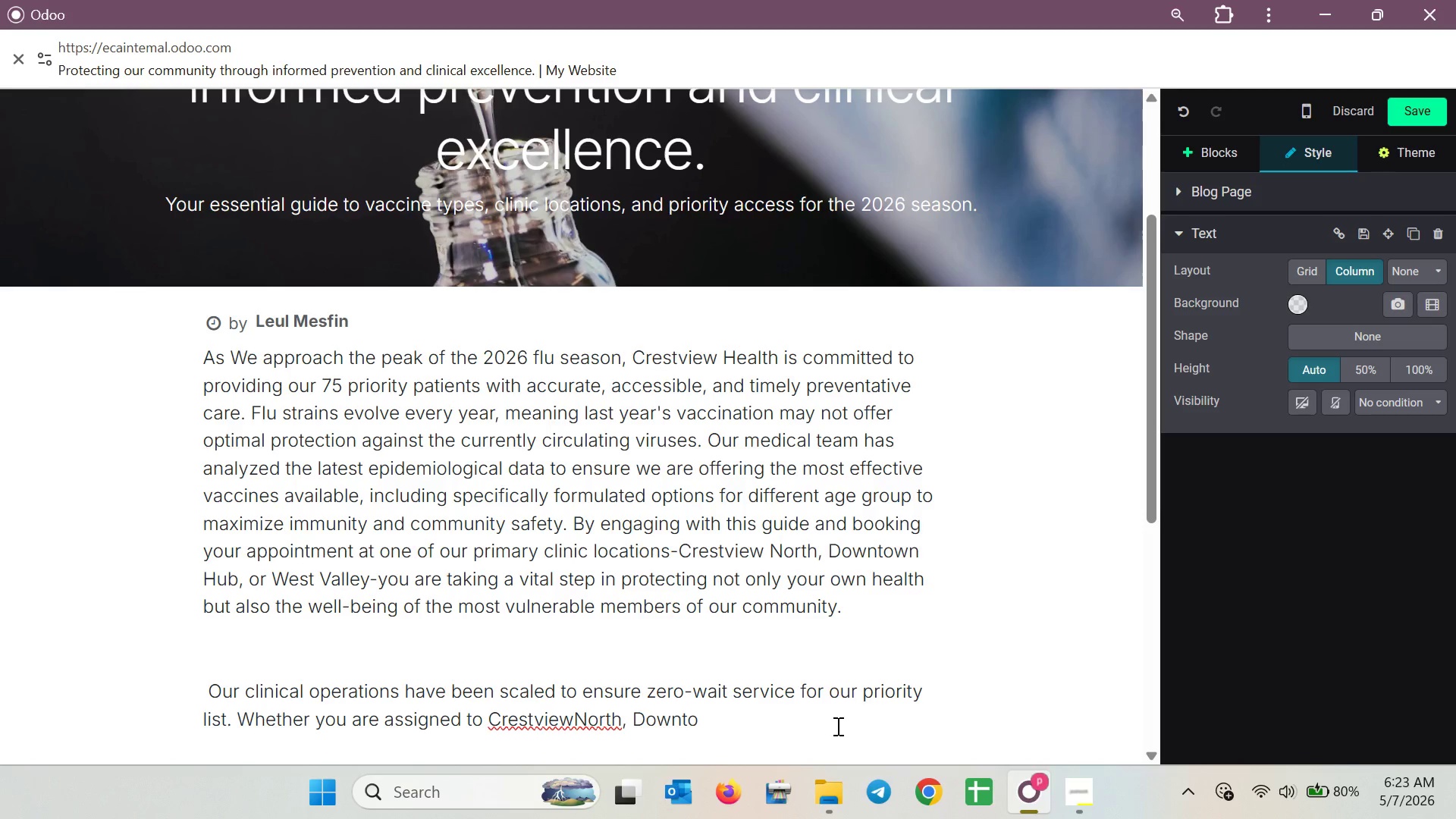 
wait(5.19)
 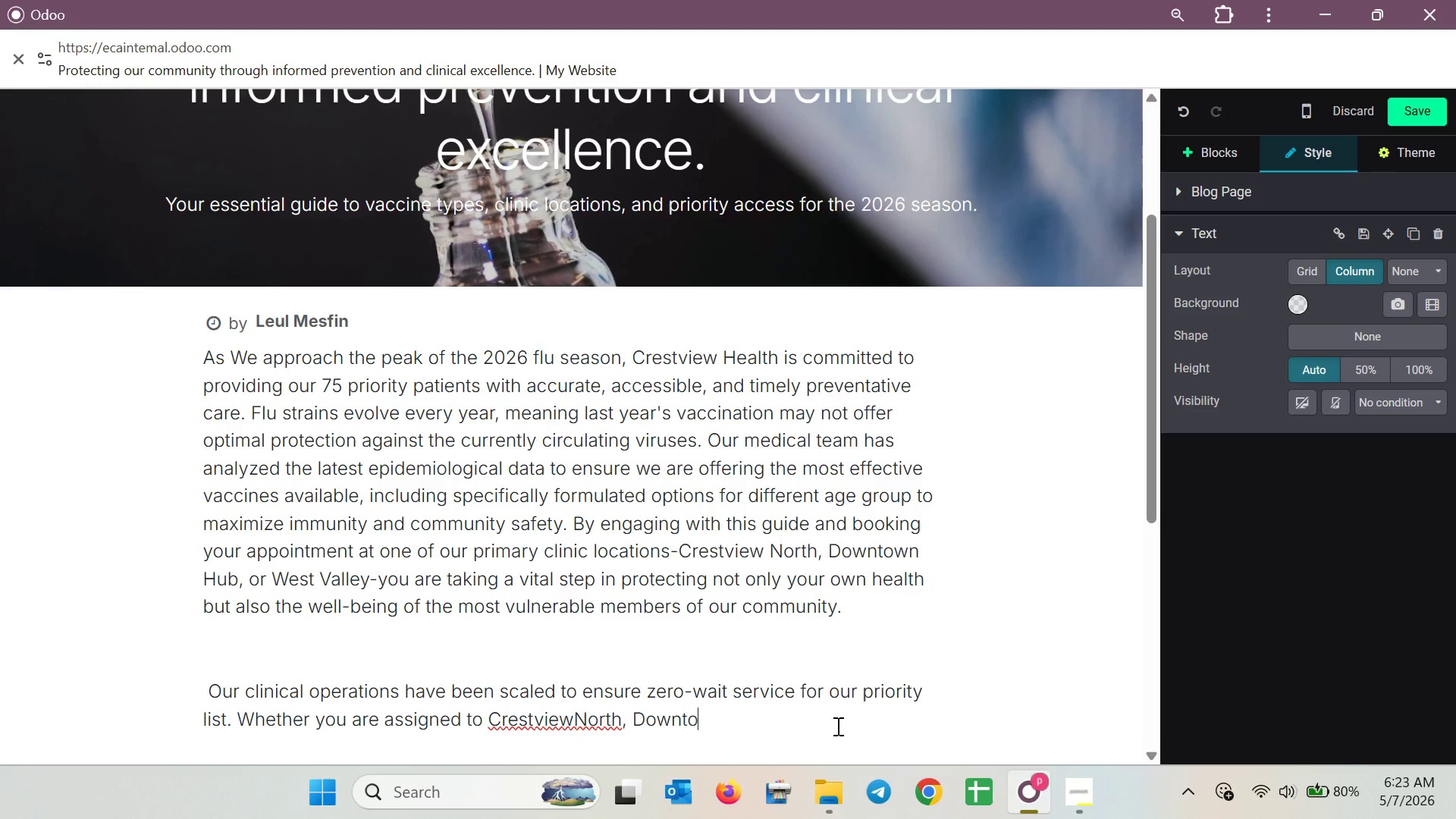 
double_click([578, 718])
 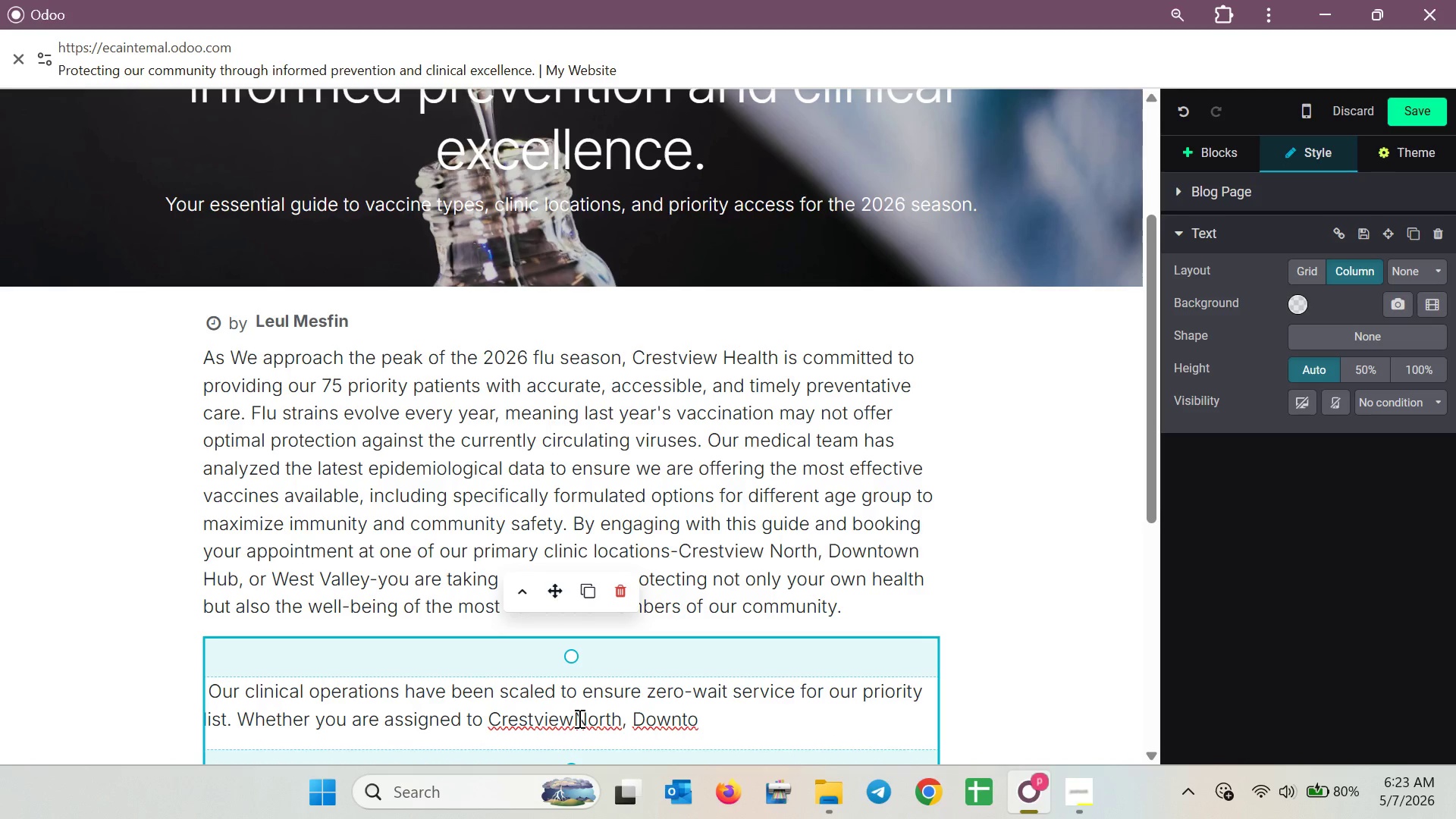 
key(Space)
 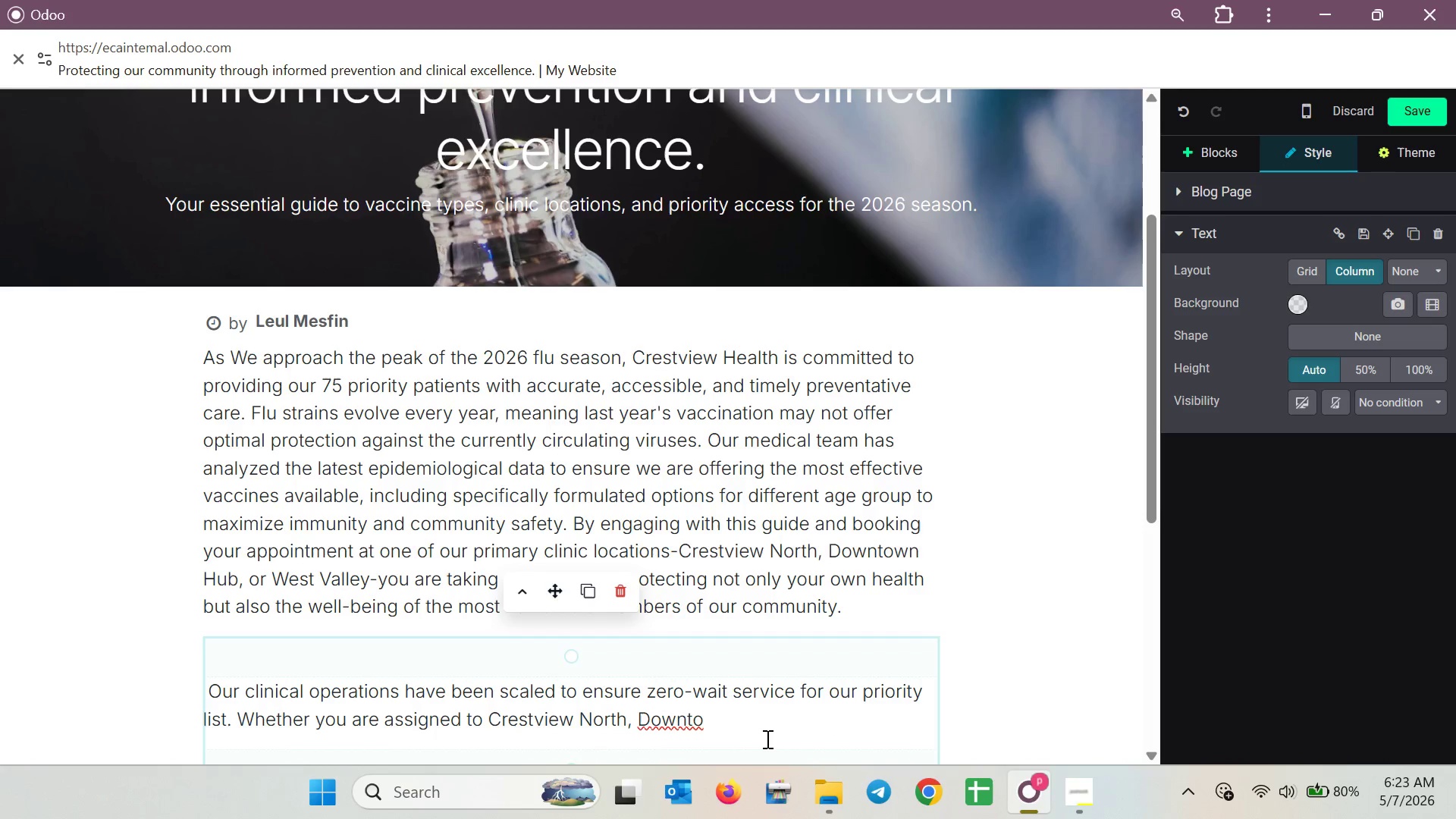 
left_click([767, 739])
 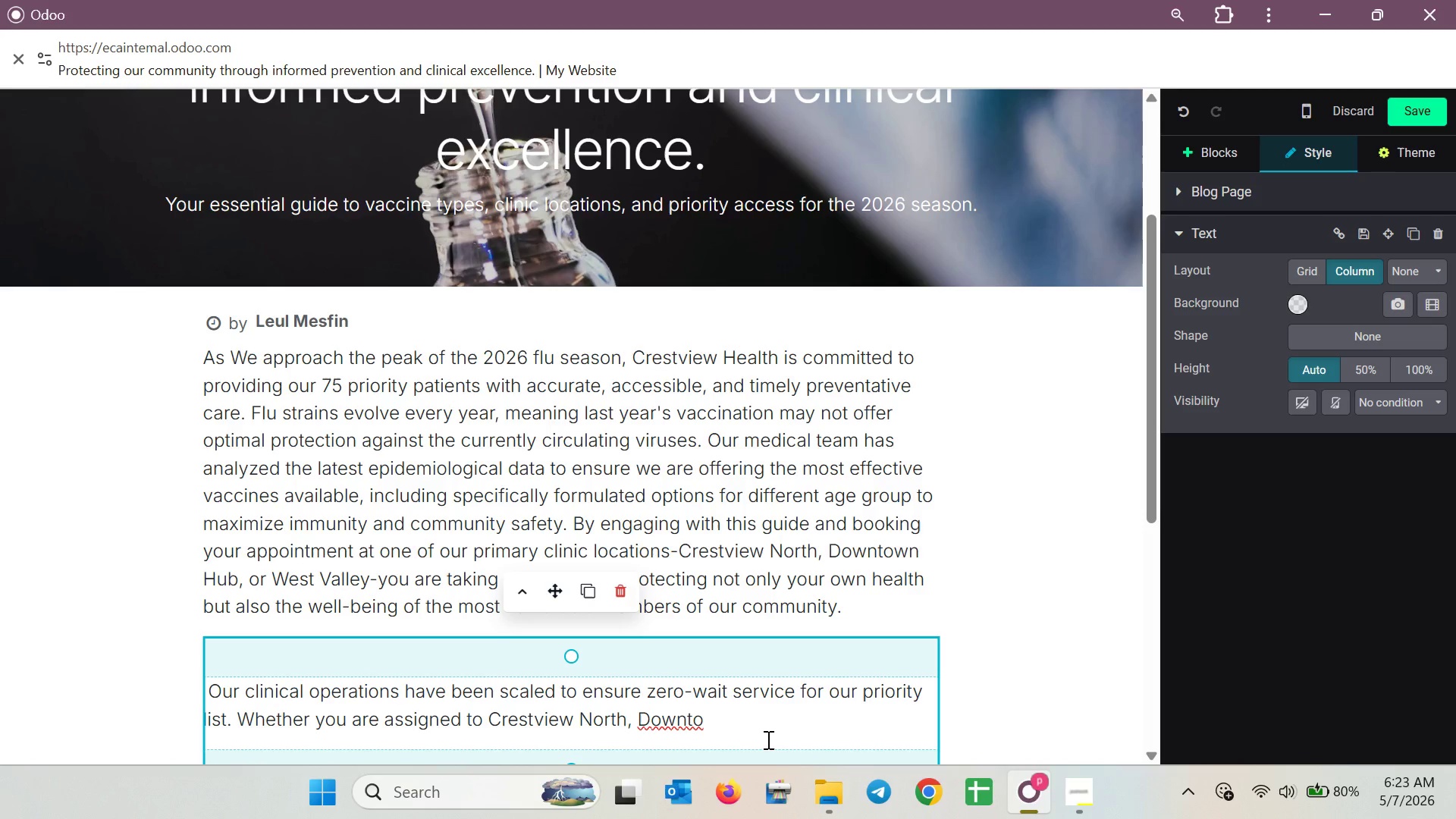 
type(wn)
 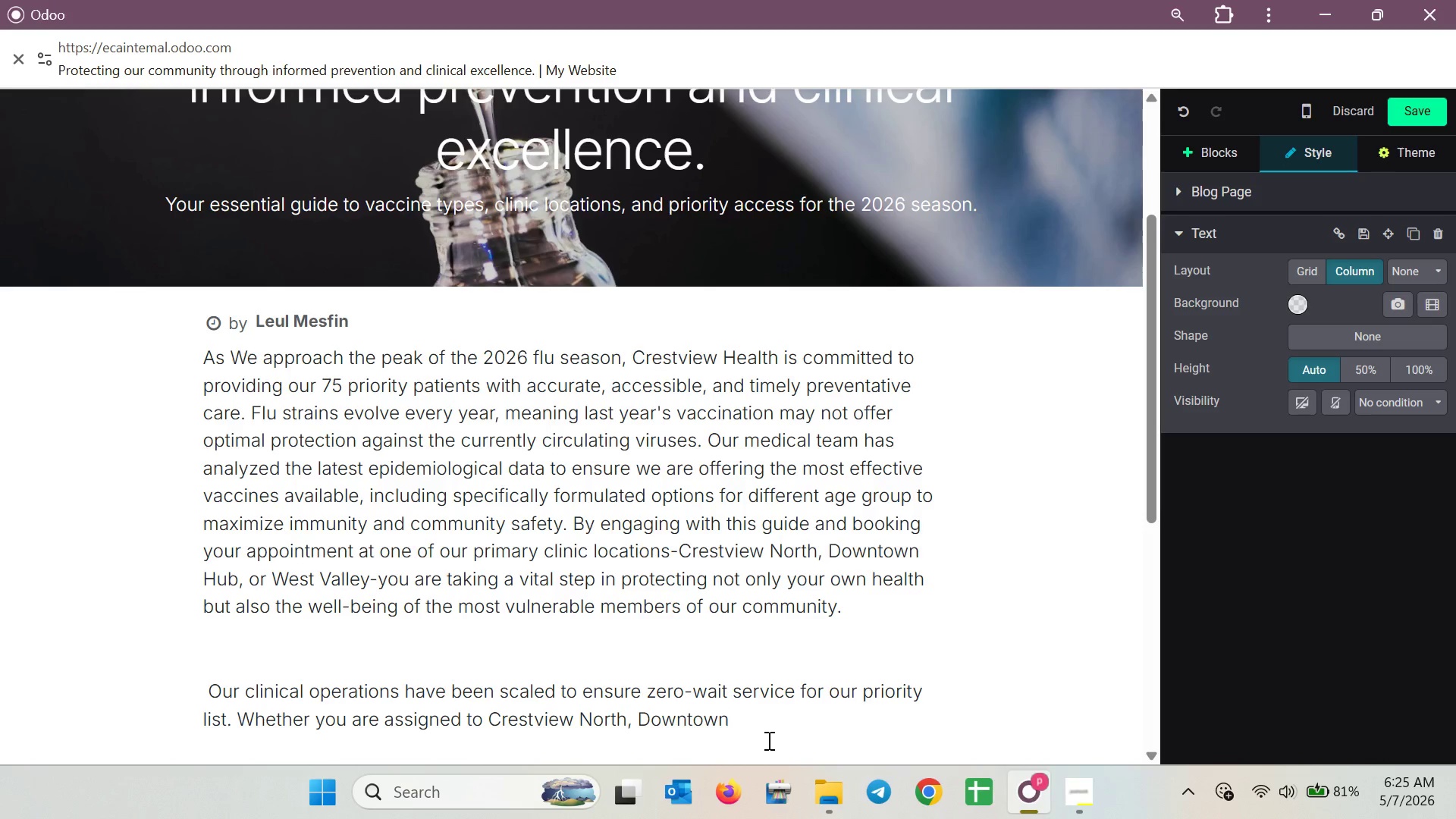 
wait(97.8)
 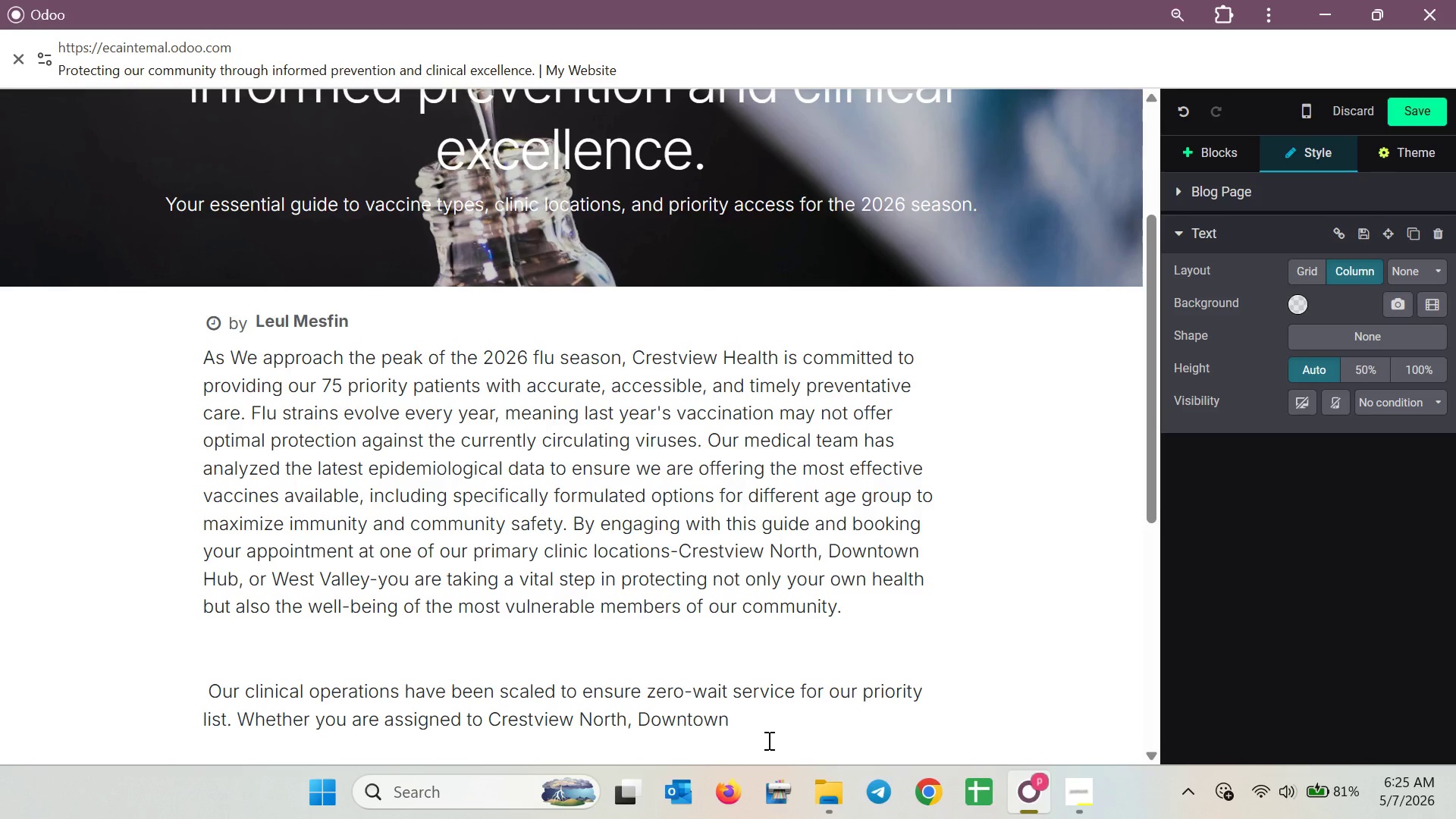 
type( Hub )
key(Backspace)
type(, or West Vally)
key(Backspace)
type(ey)
 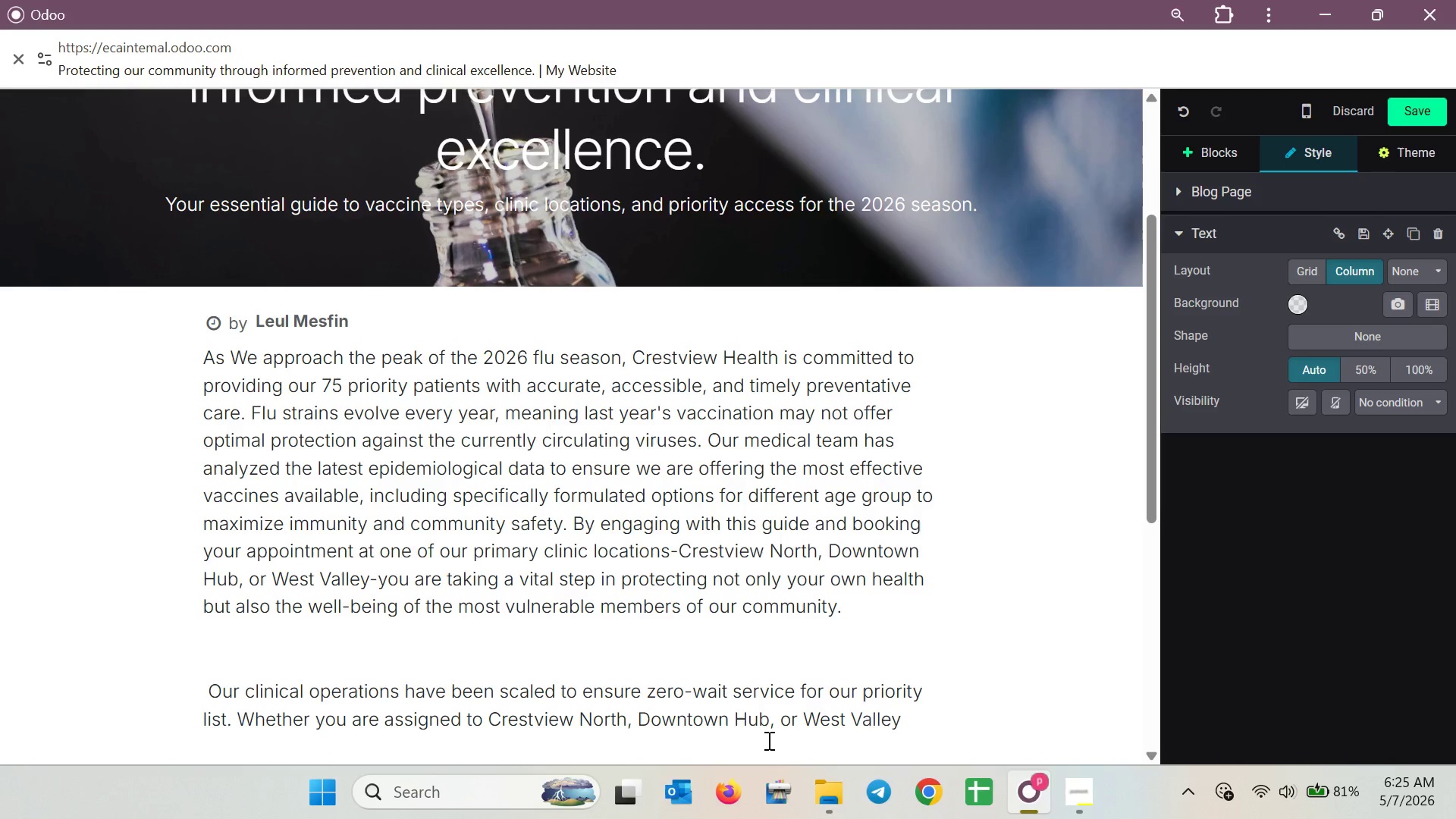 
key(Space)
 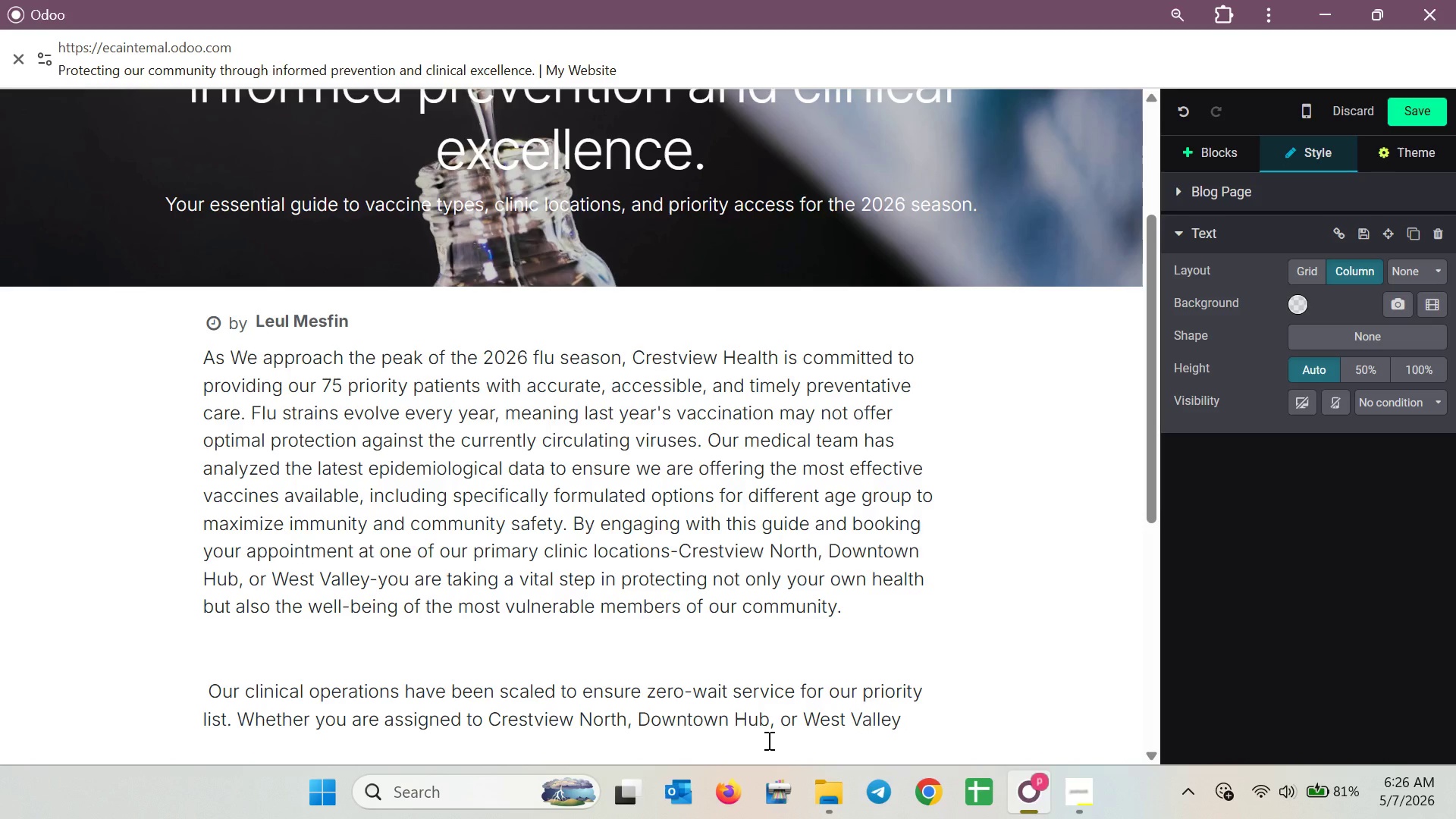 
key(Backspace)
type(, our )
 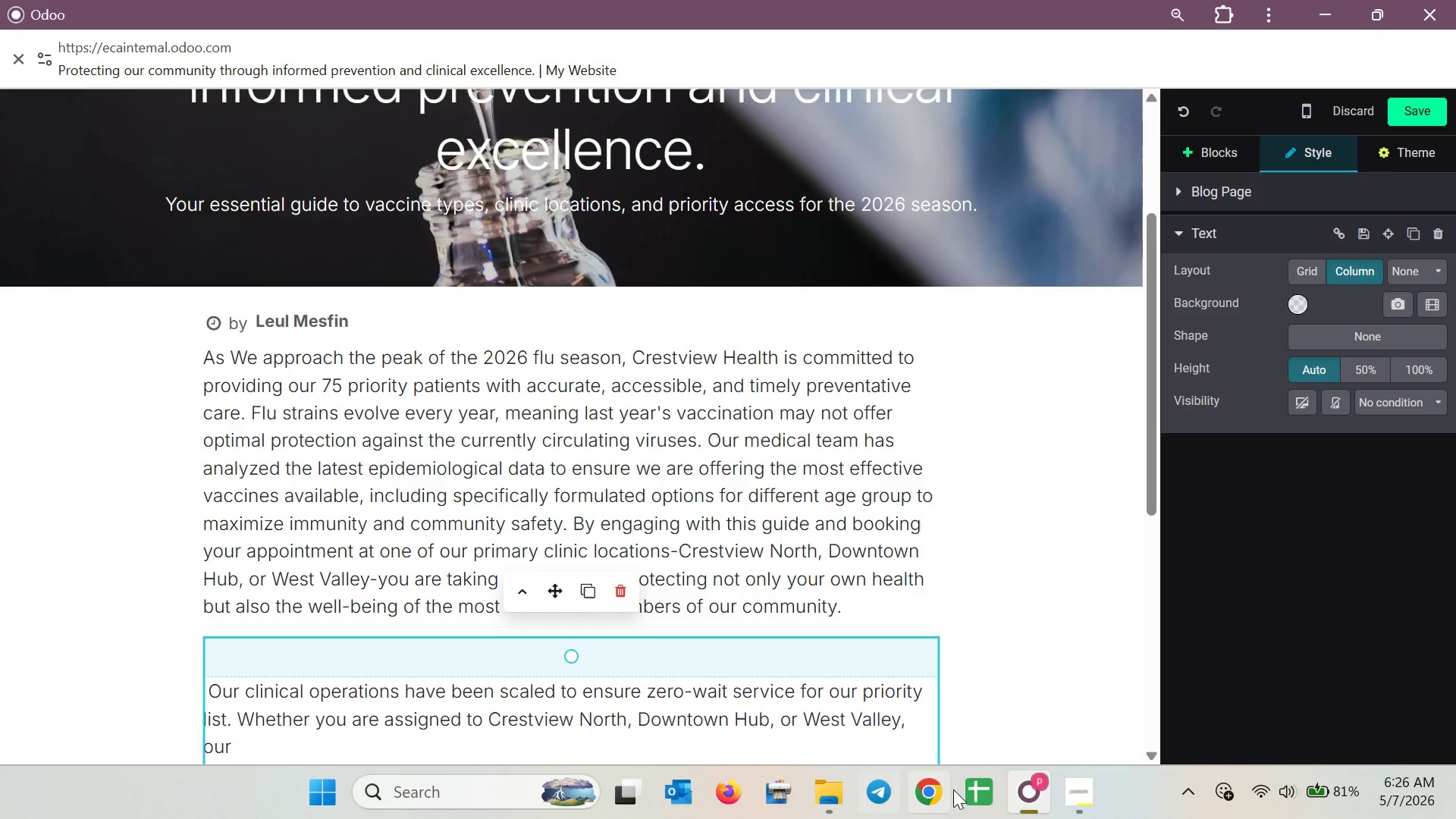 
left_click([1079, 780])